 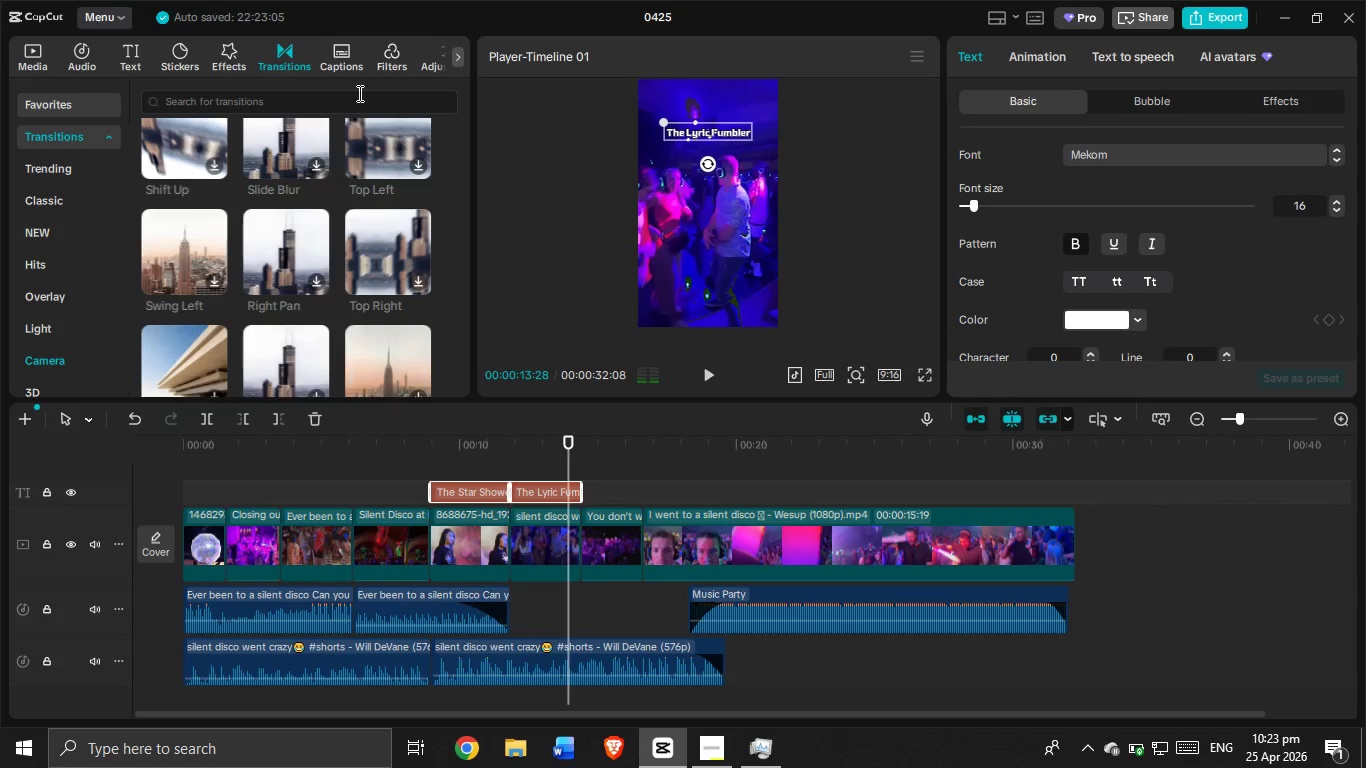 
left_click([81, 59])
 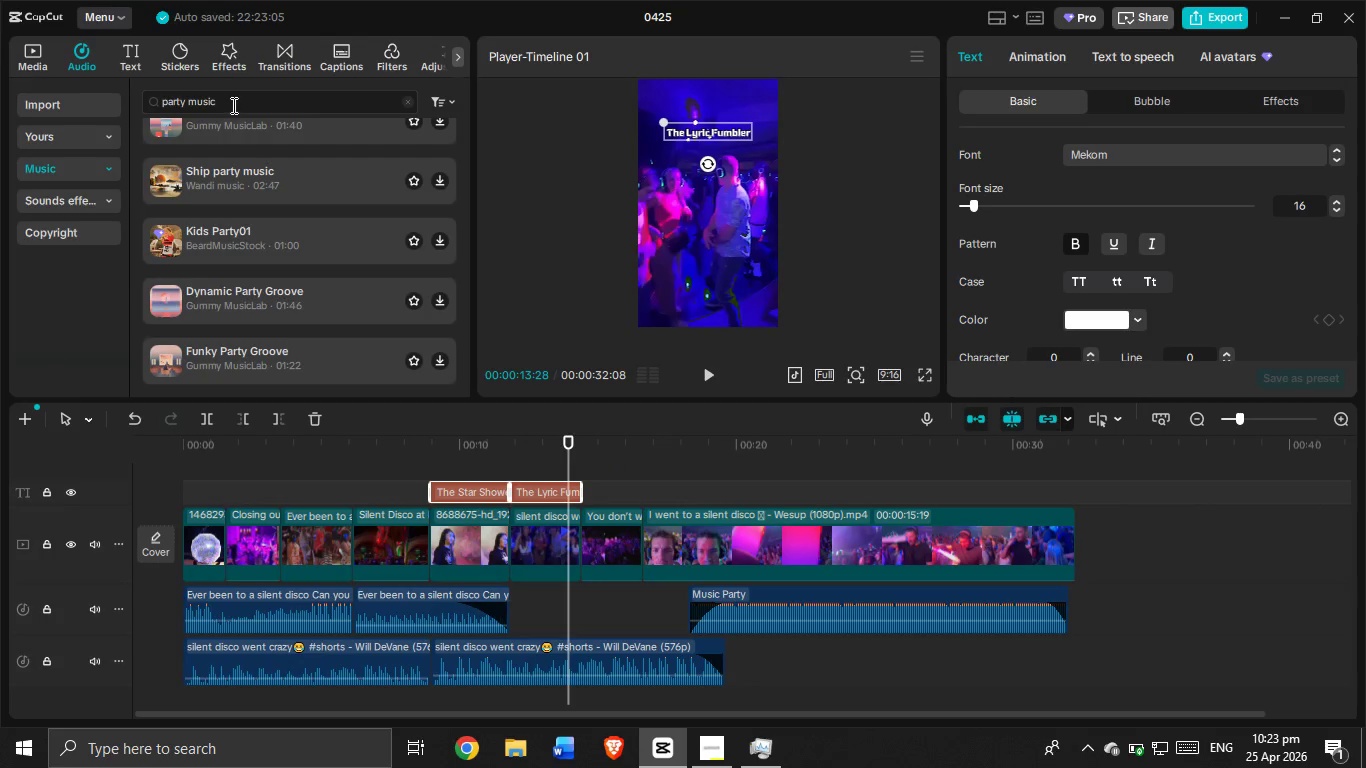 
double_click([232, 105])
 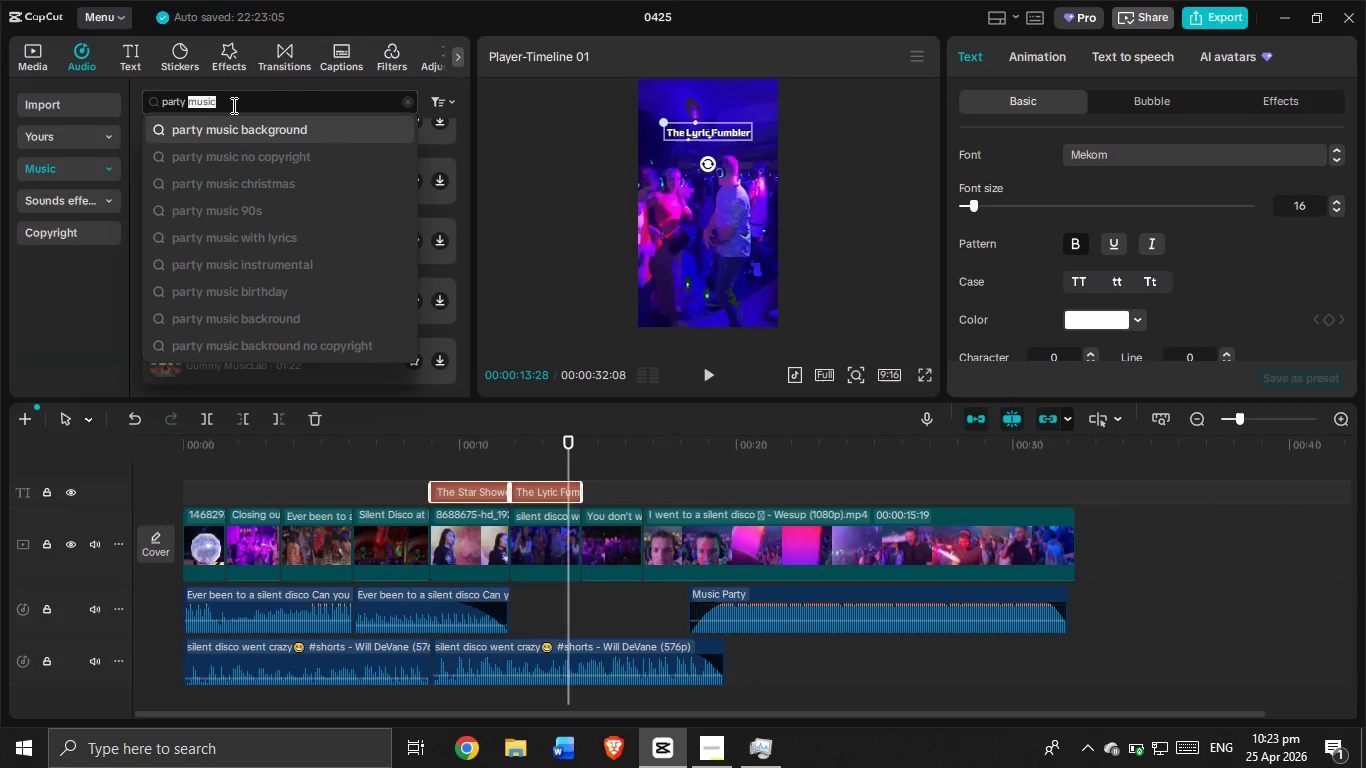 
triple_click([232, 105])
 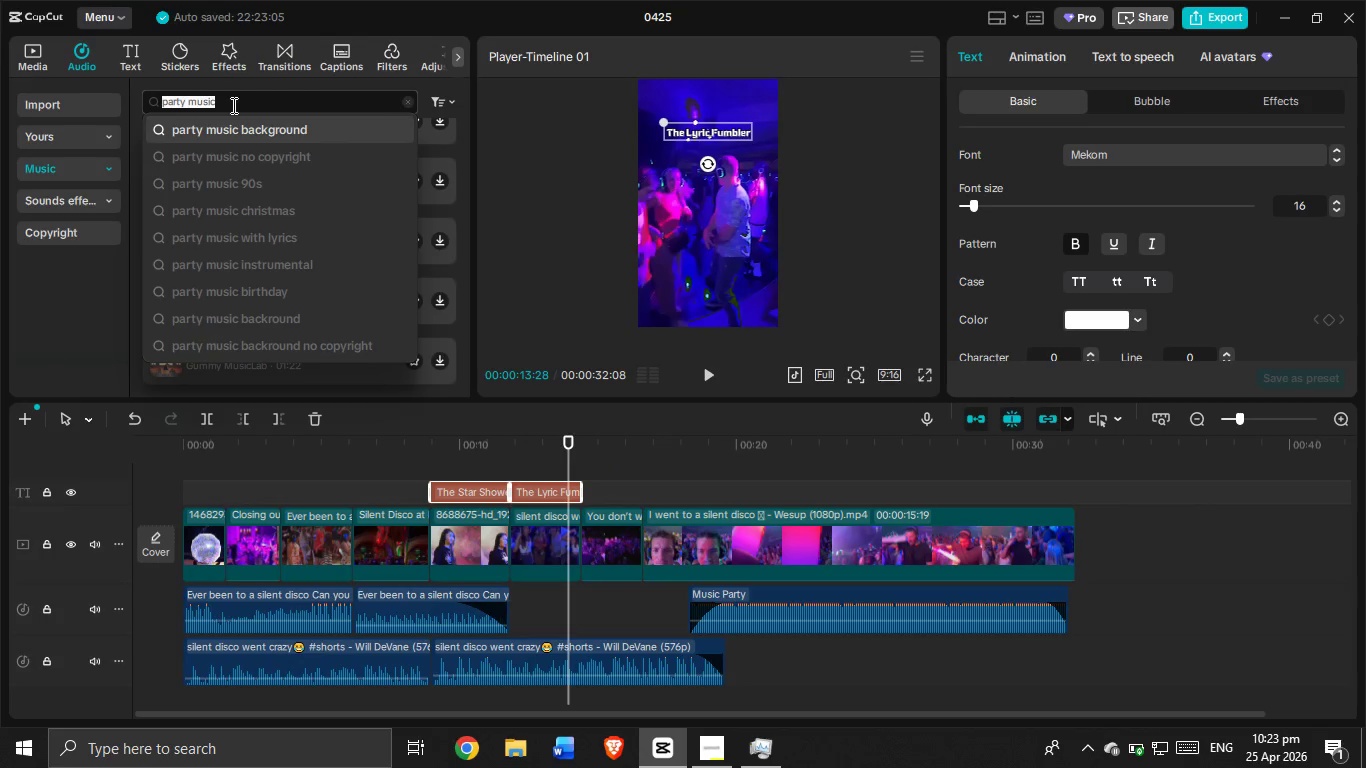 
key(Backspace)
type(misheard lyrics)
 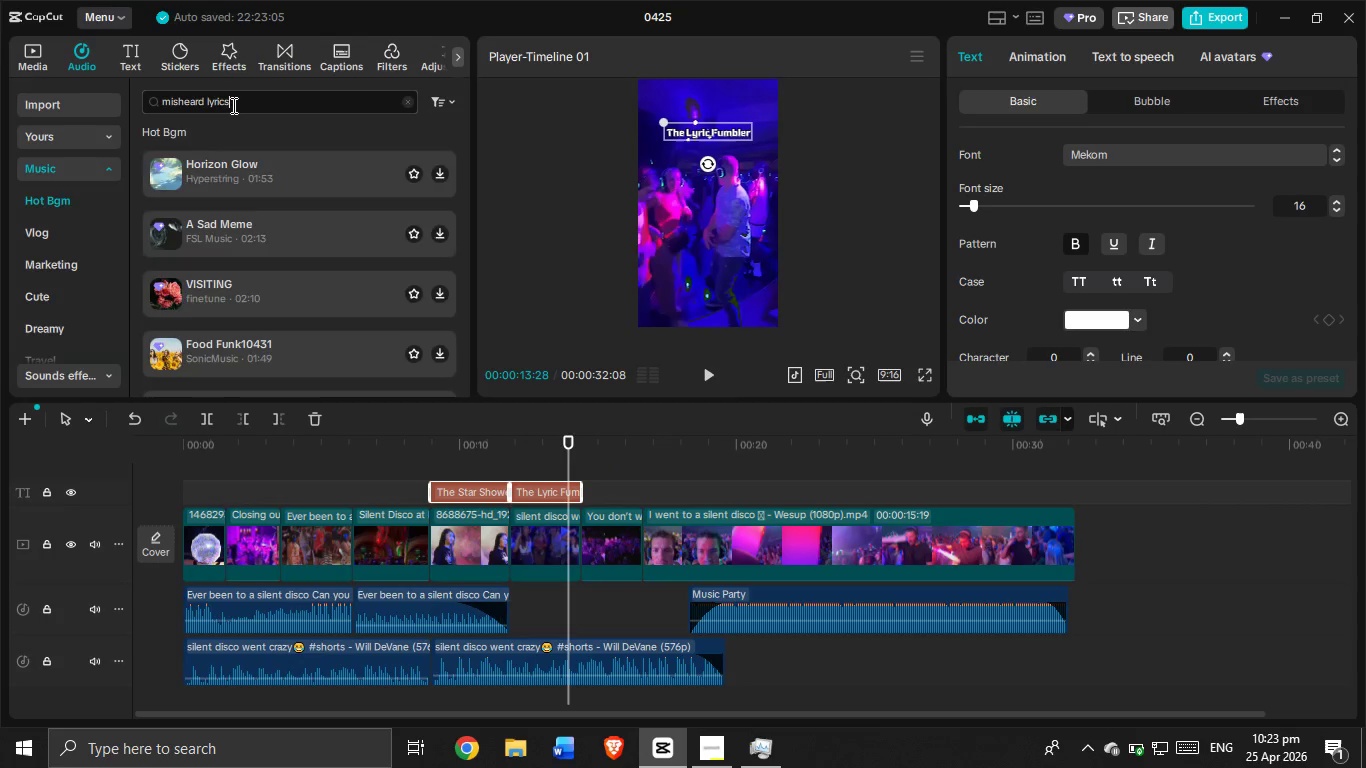 
key(Enter)
 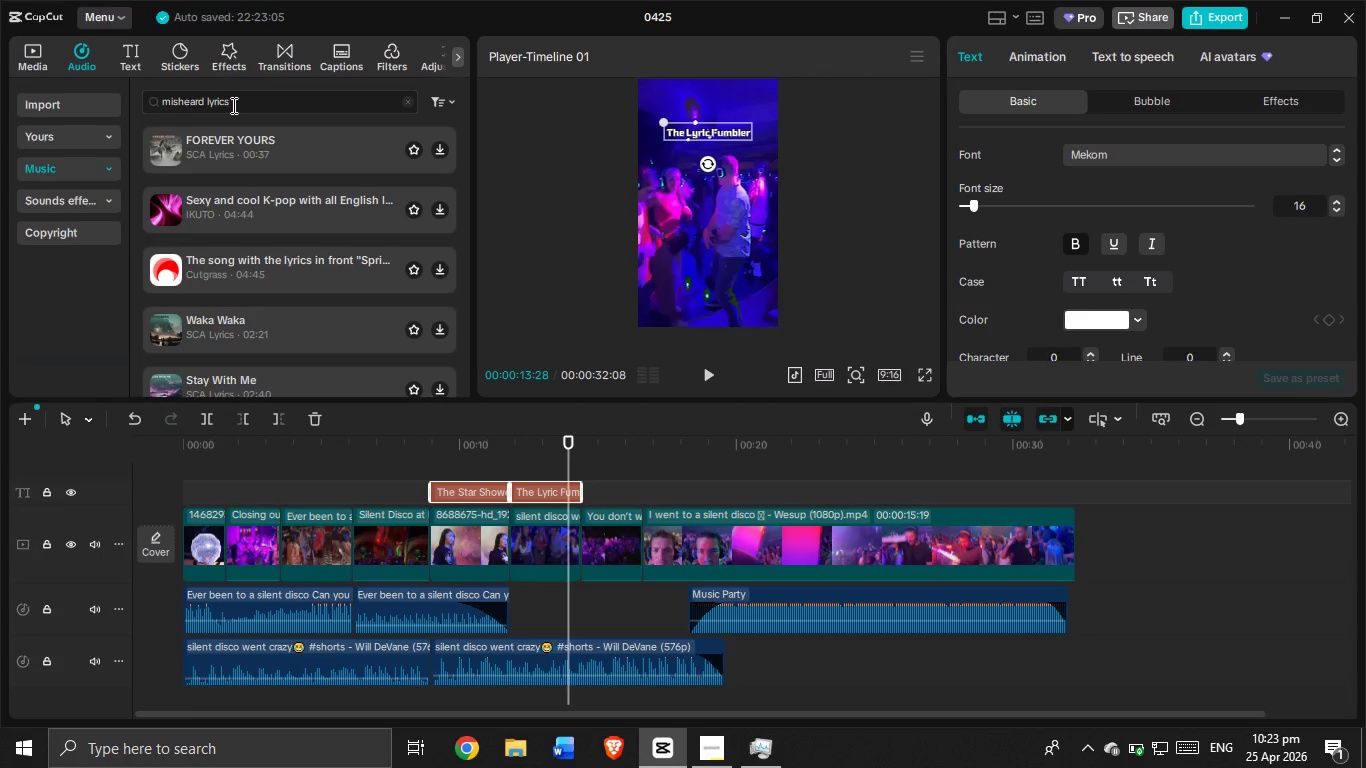 
wait(23.8)
 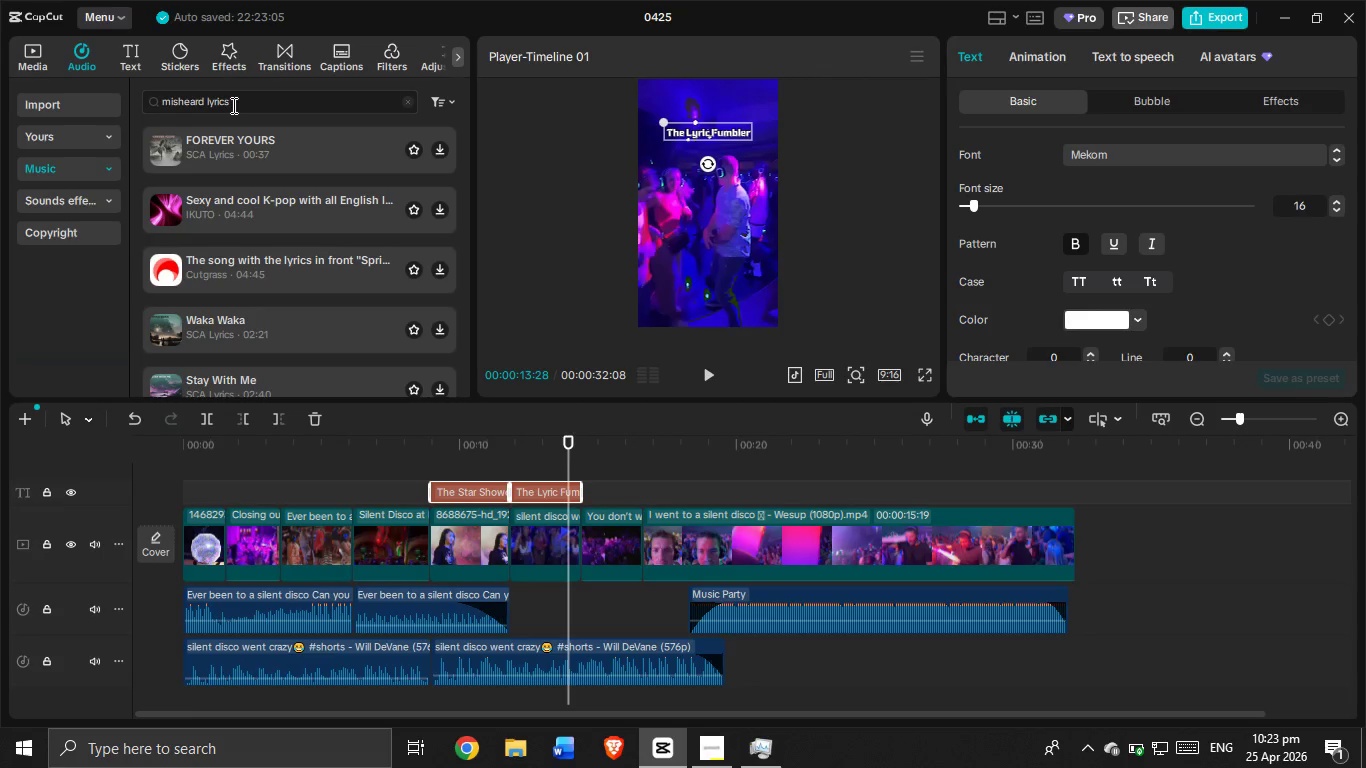 
left_click([248, 157])
 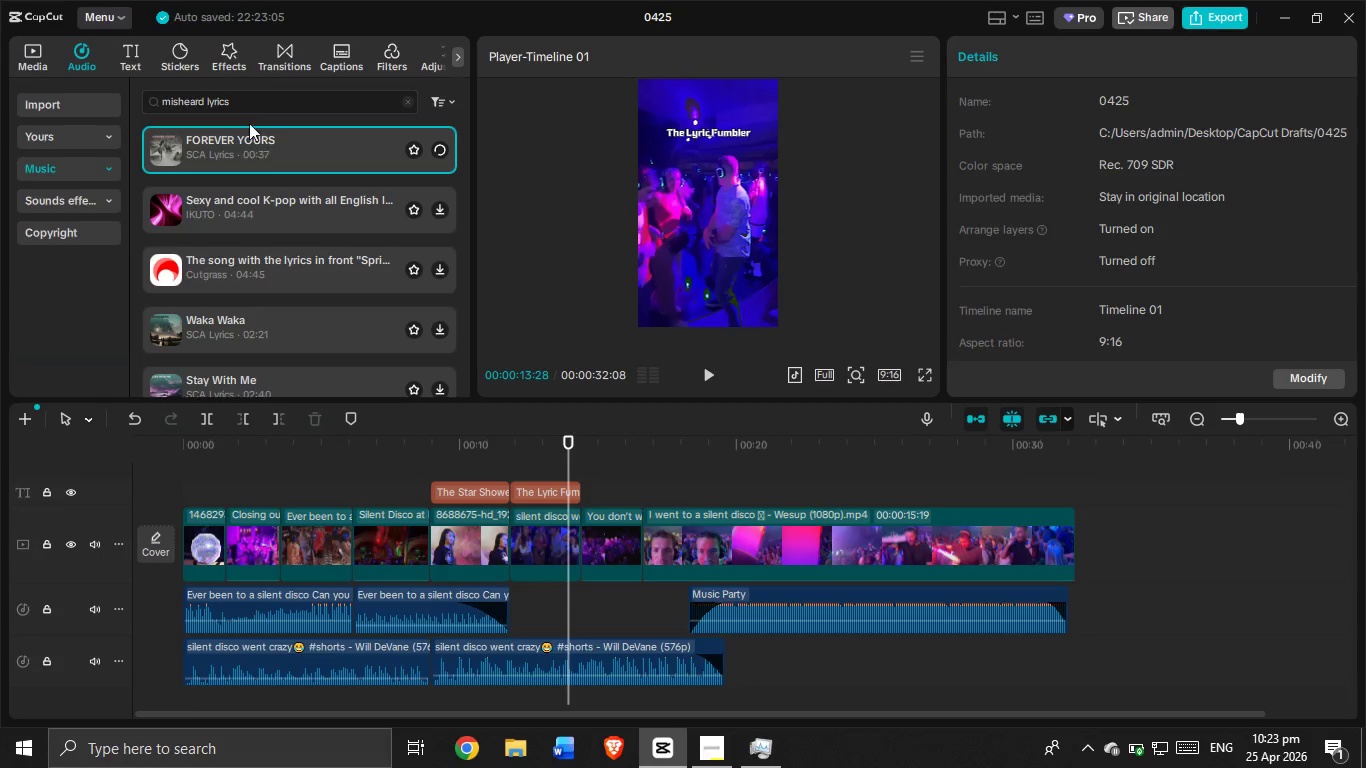 
left_click([166, 105])
 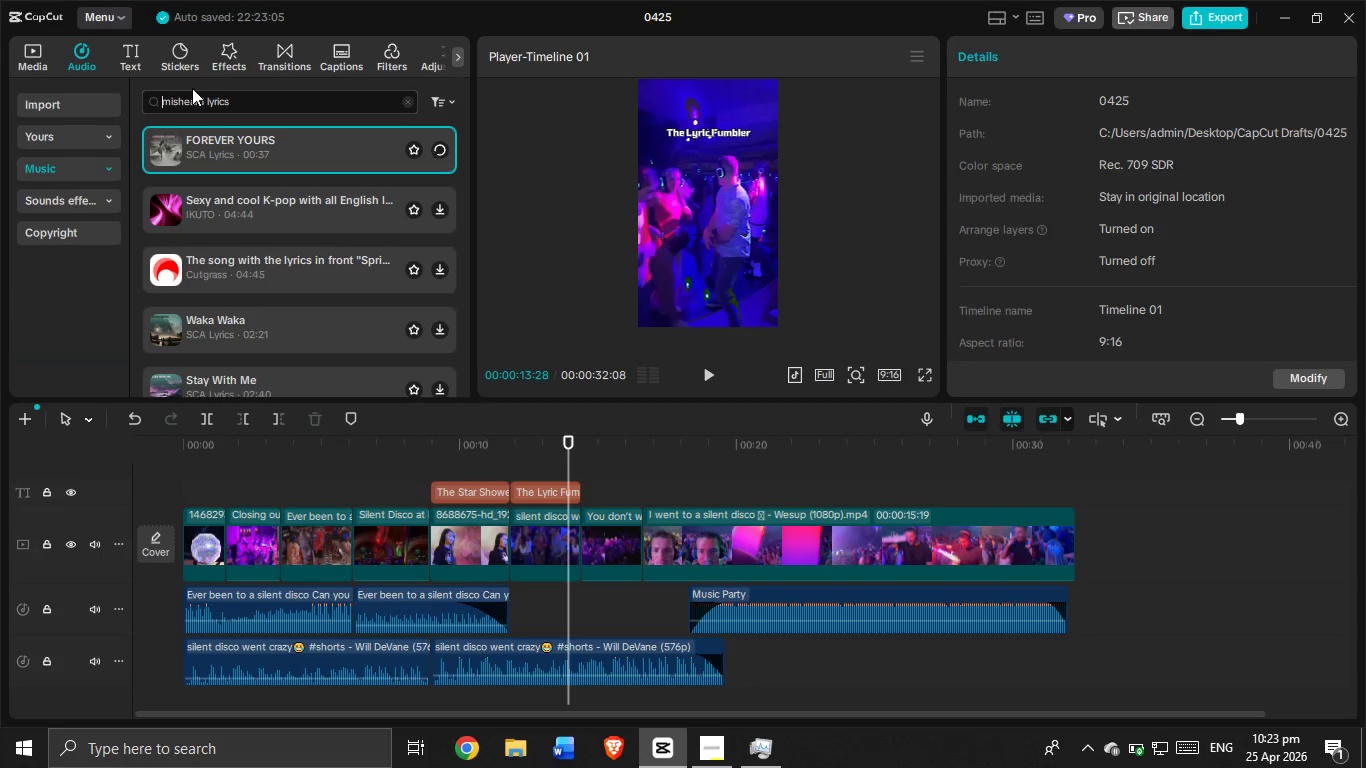 
type(funny )
 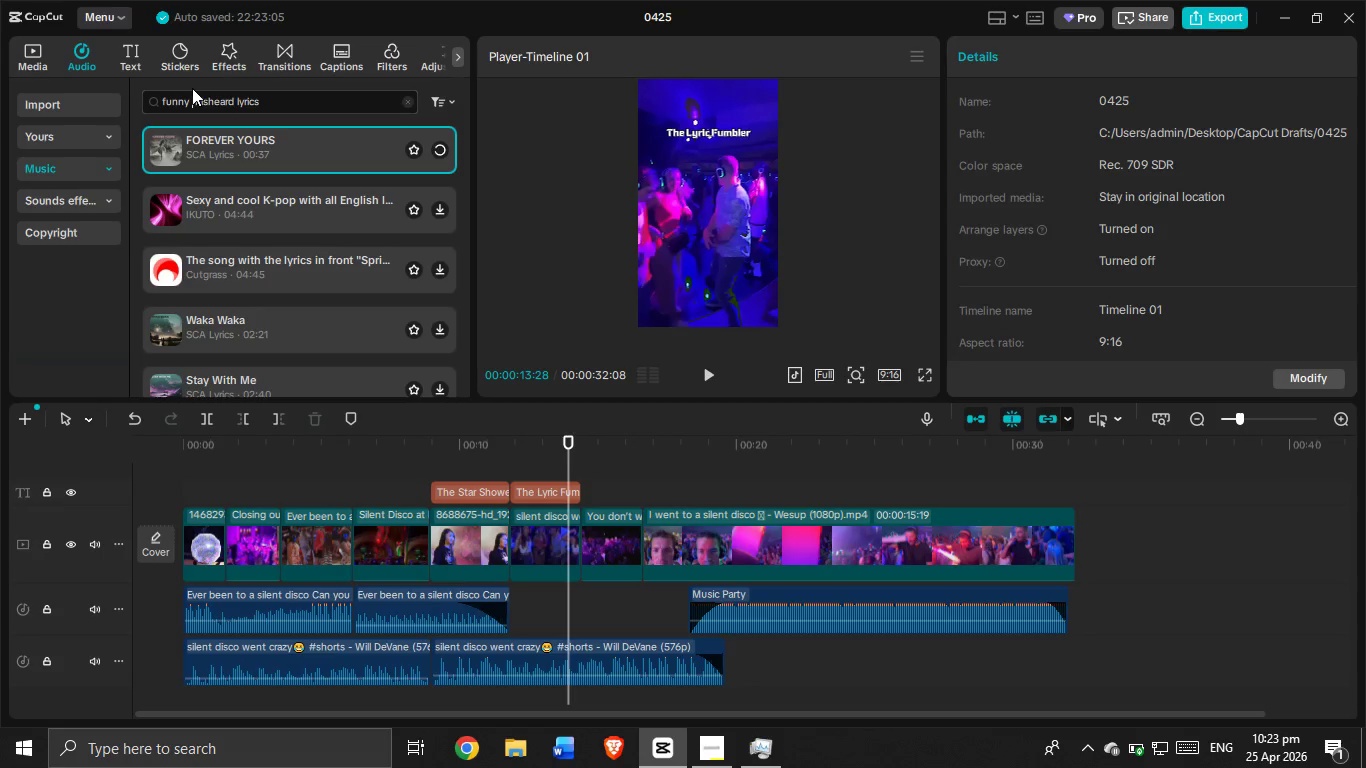 
key(Enter)
 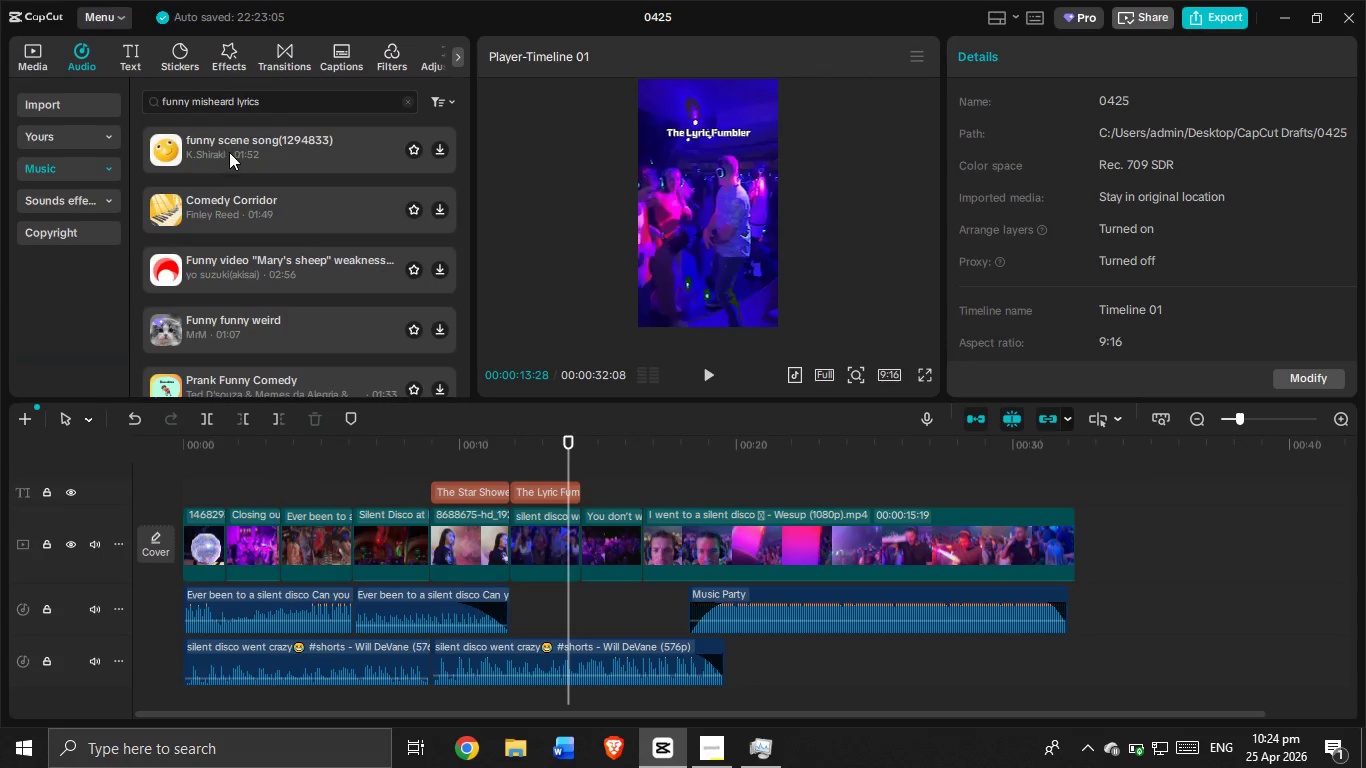 
wait(5.73)
 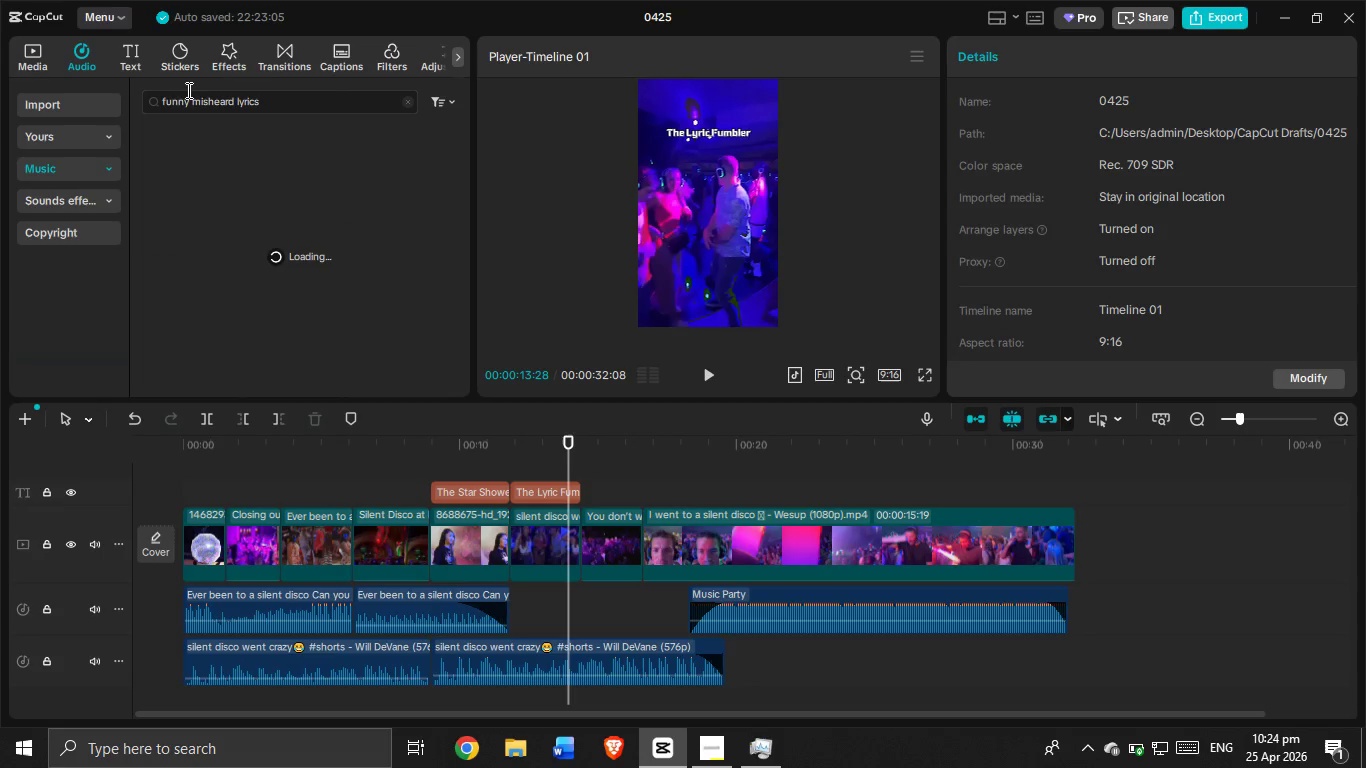 
left_click([239, 148])
 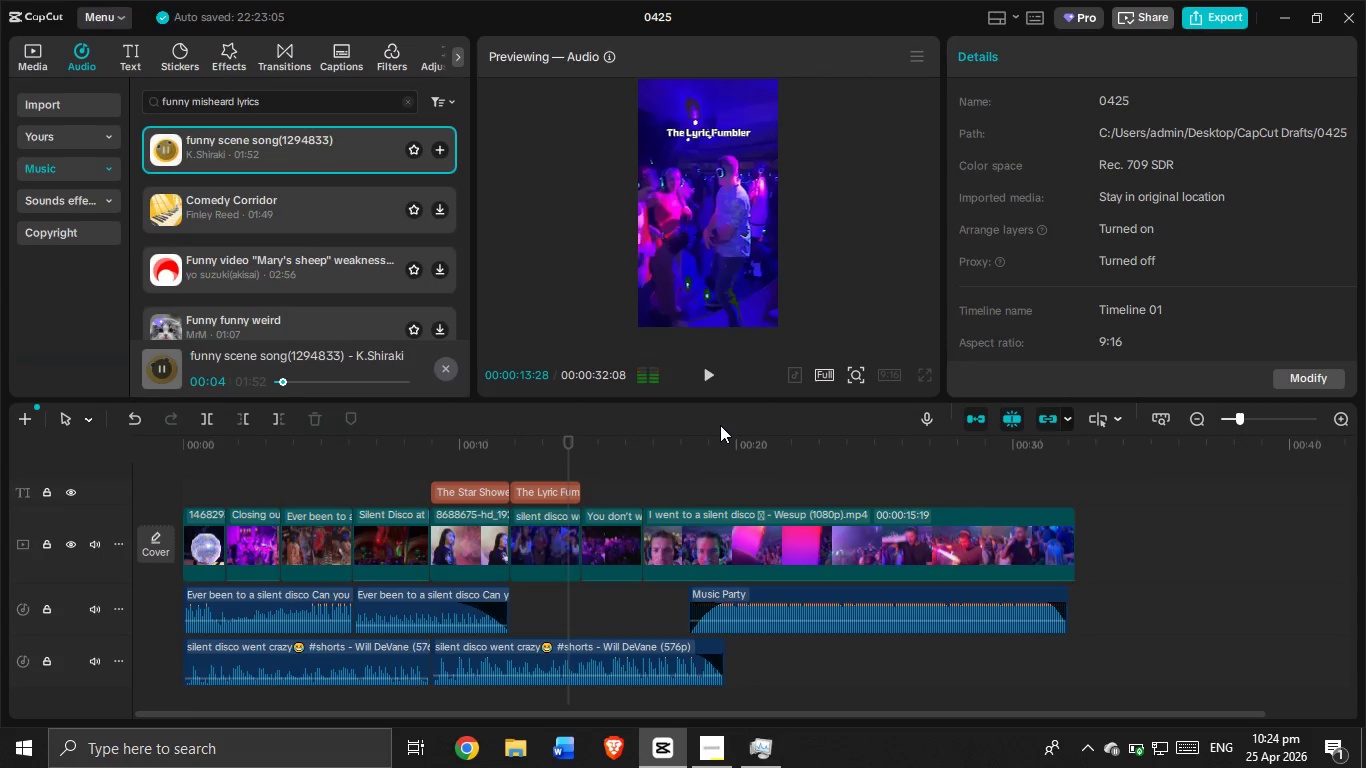 
wait(18.23)
 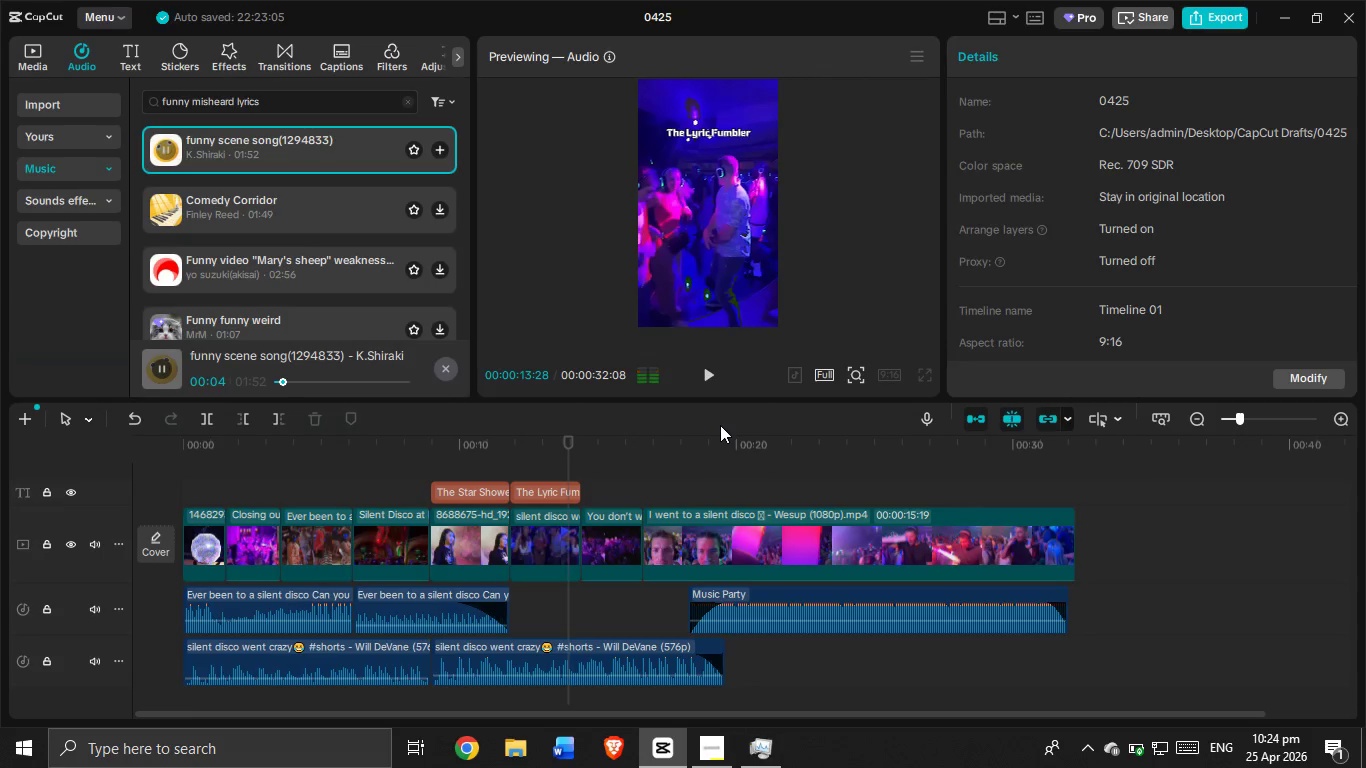 
left_click([445, 371])
 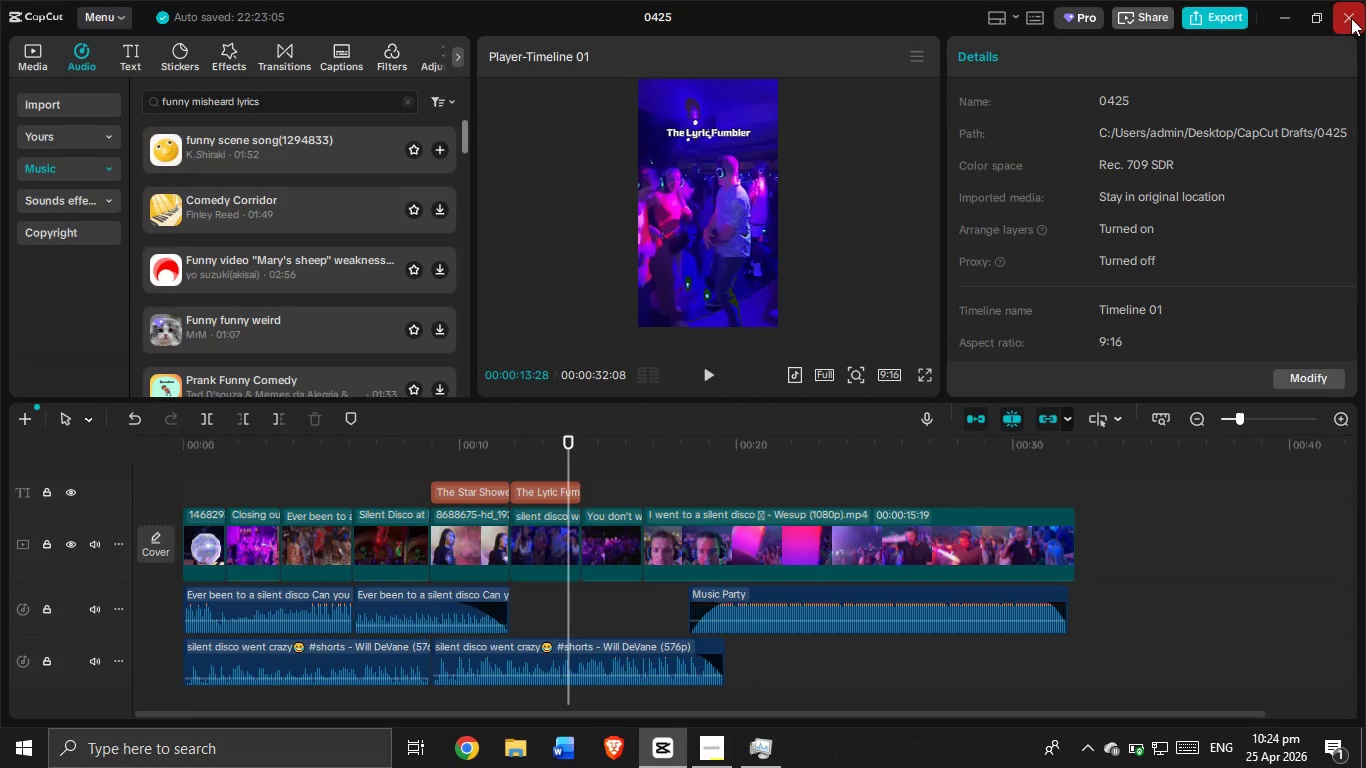 
left_click([1351, 18])
 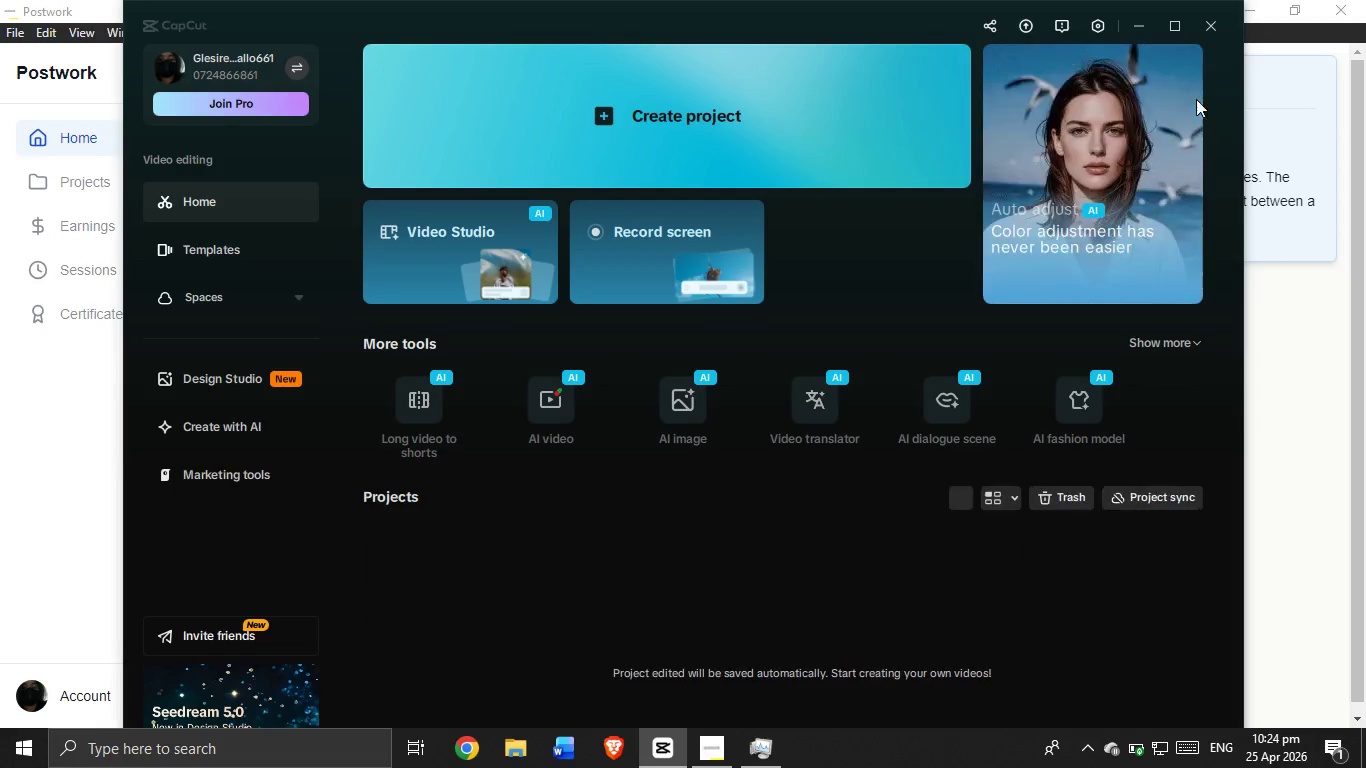 
left_click([1142, 28])
 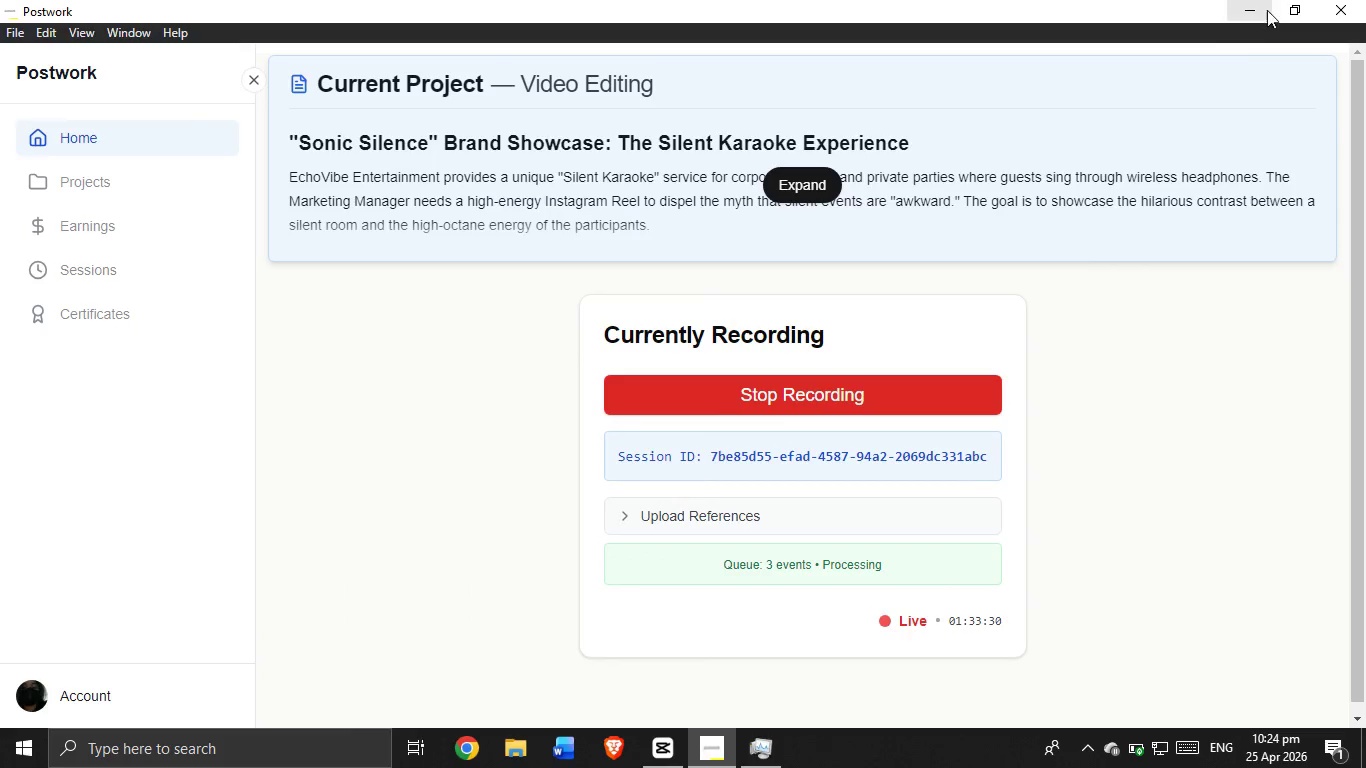 
left_click([1247, 3])
 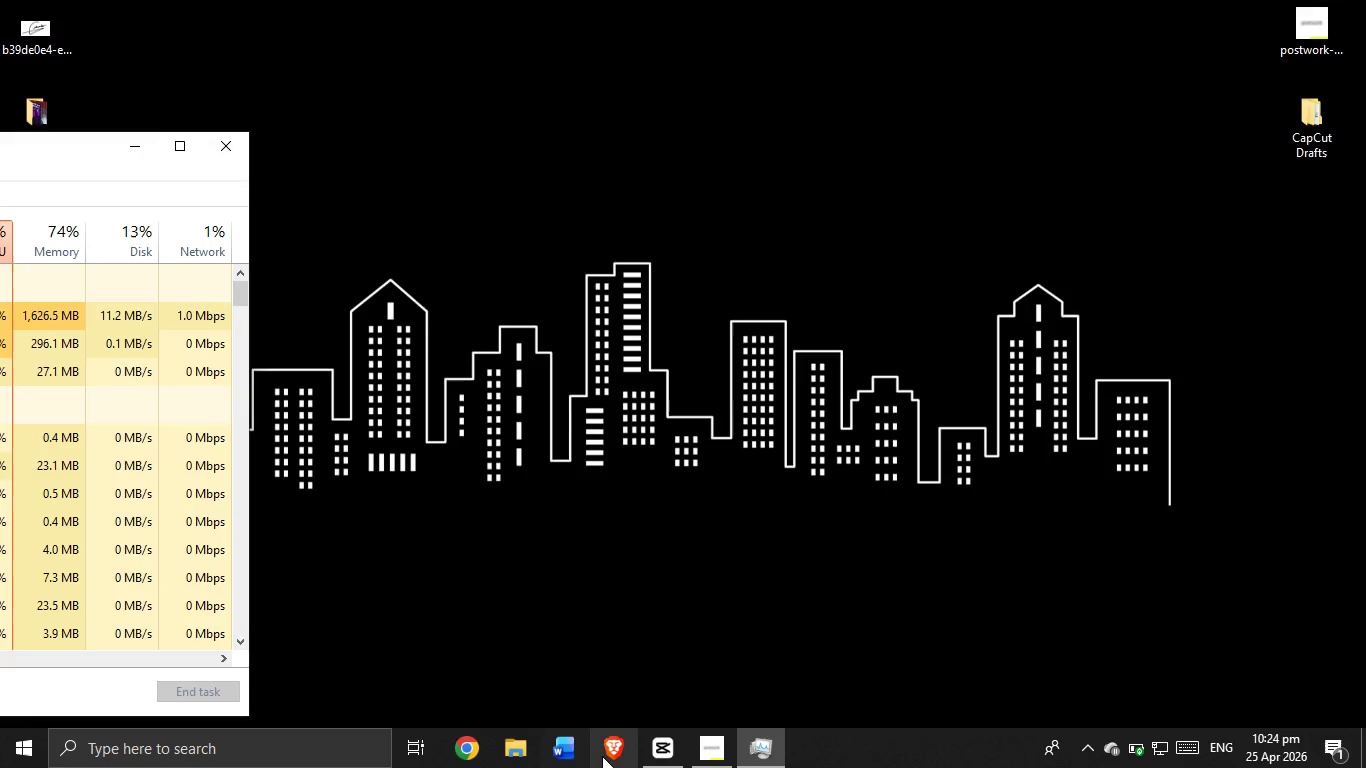 
double_click([602, 755])
 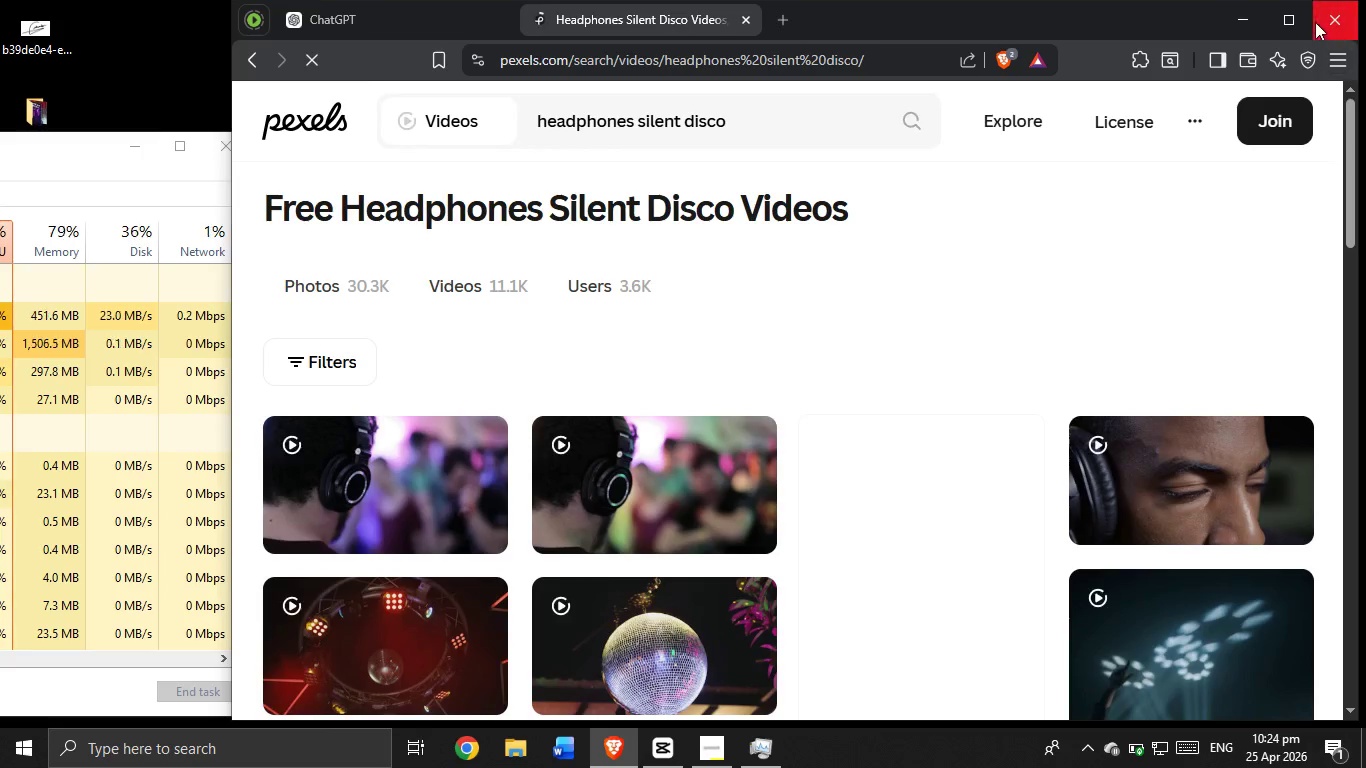 
wait(6.08)
 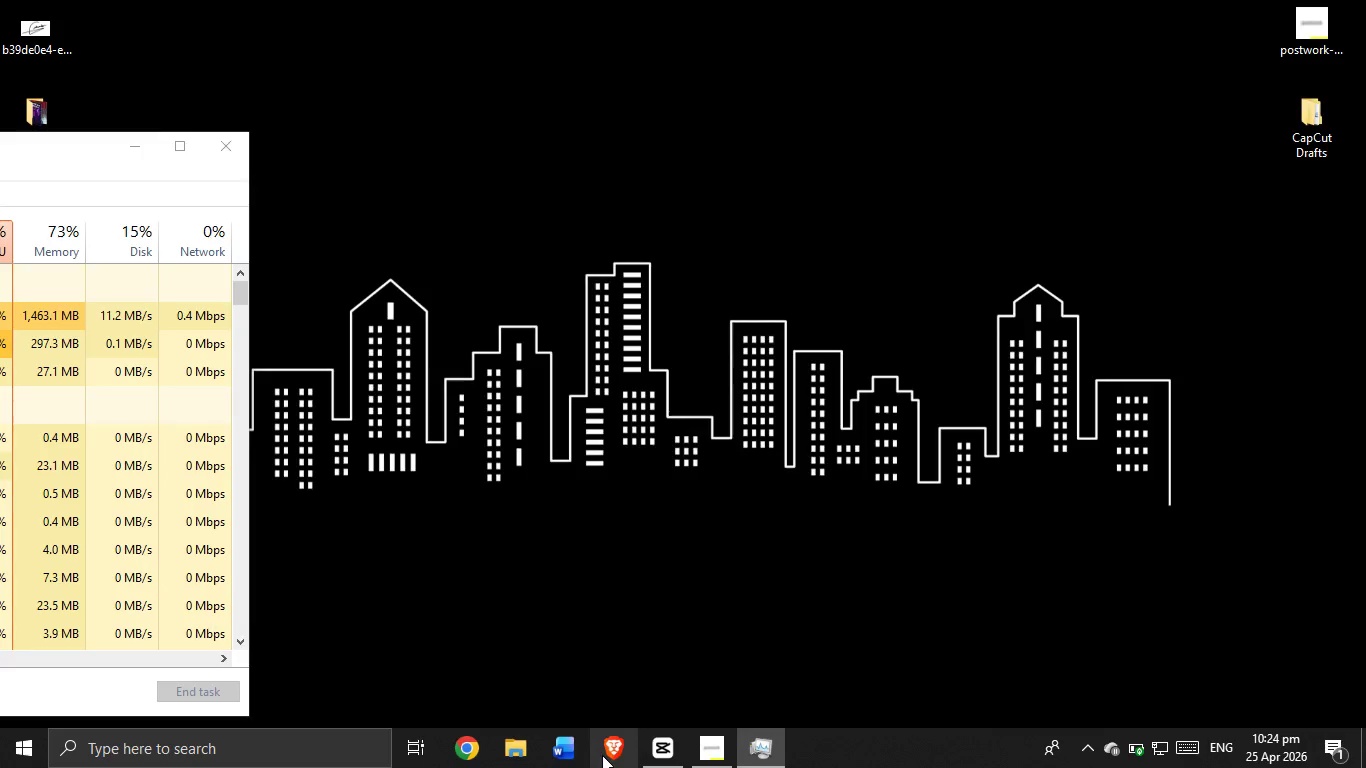 
left_click([552, 23])
 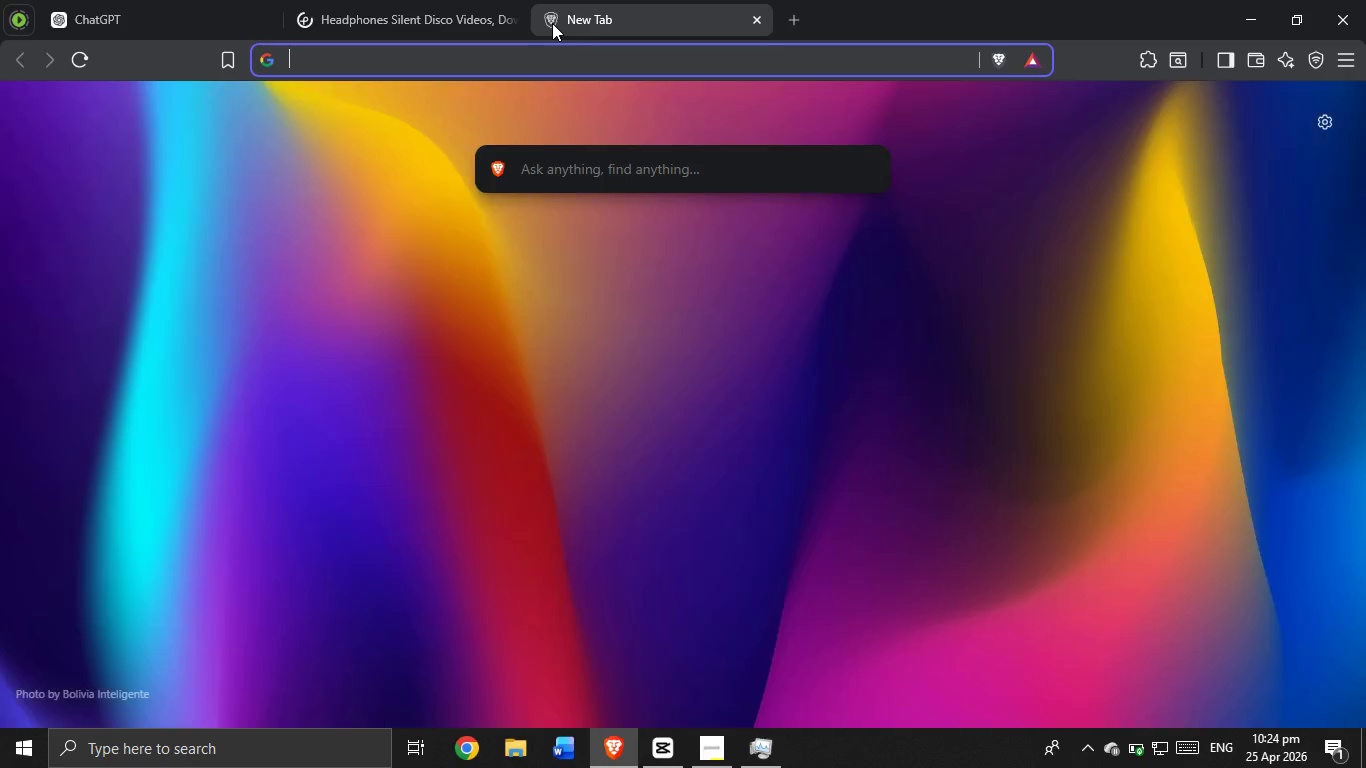 
type(you)
 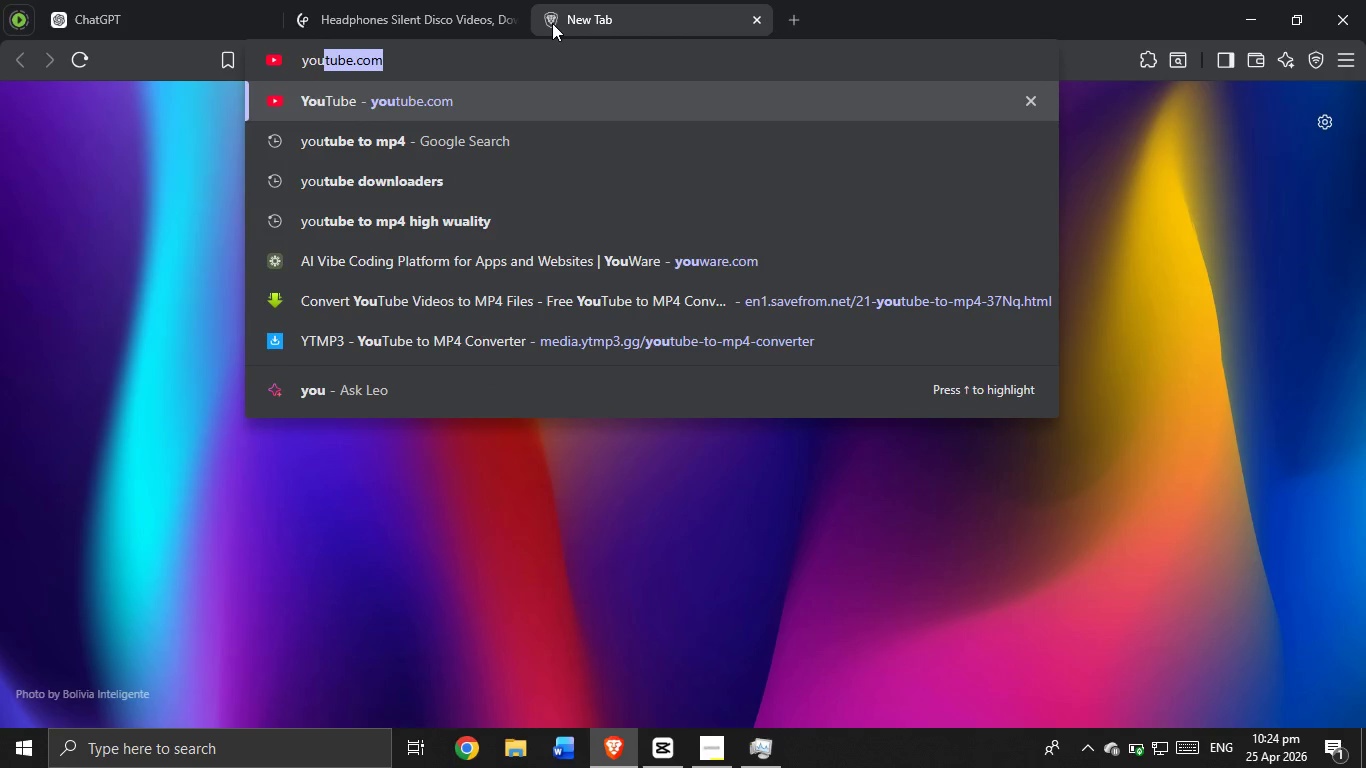 
key(Enter)
 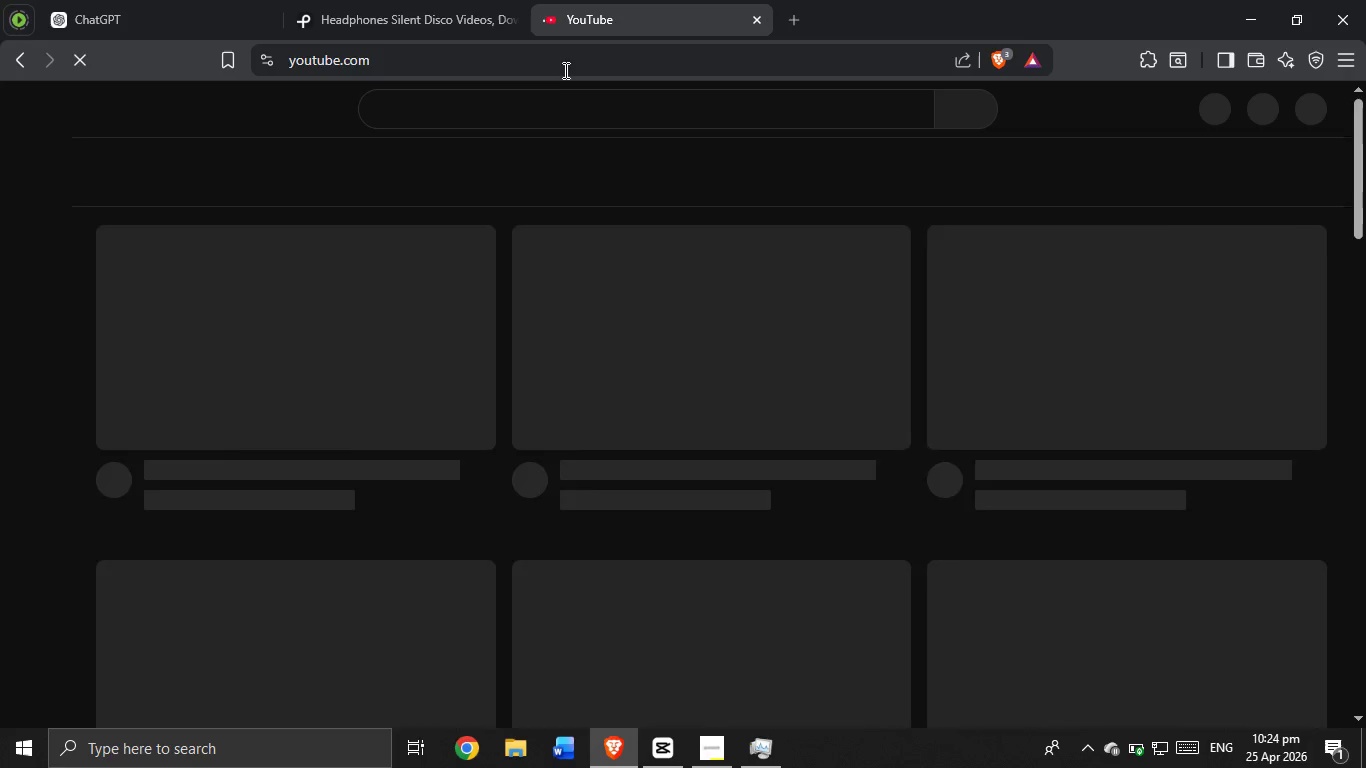 
wait(5.56)
 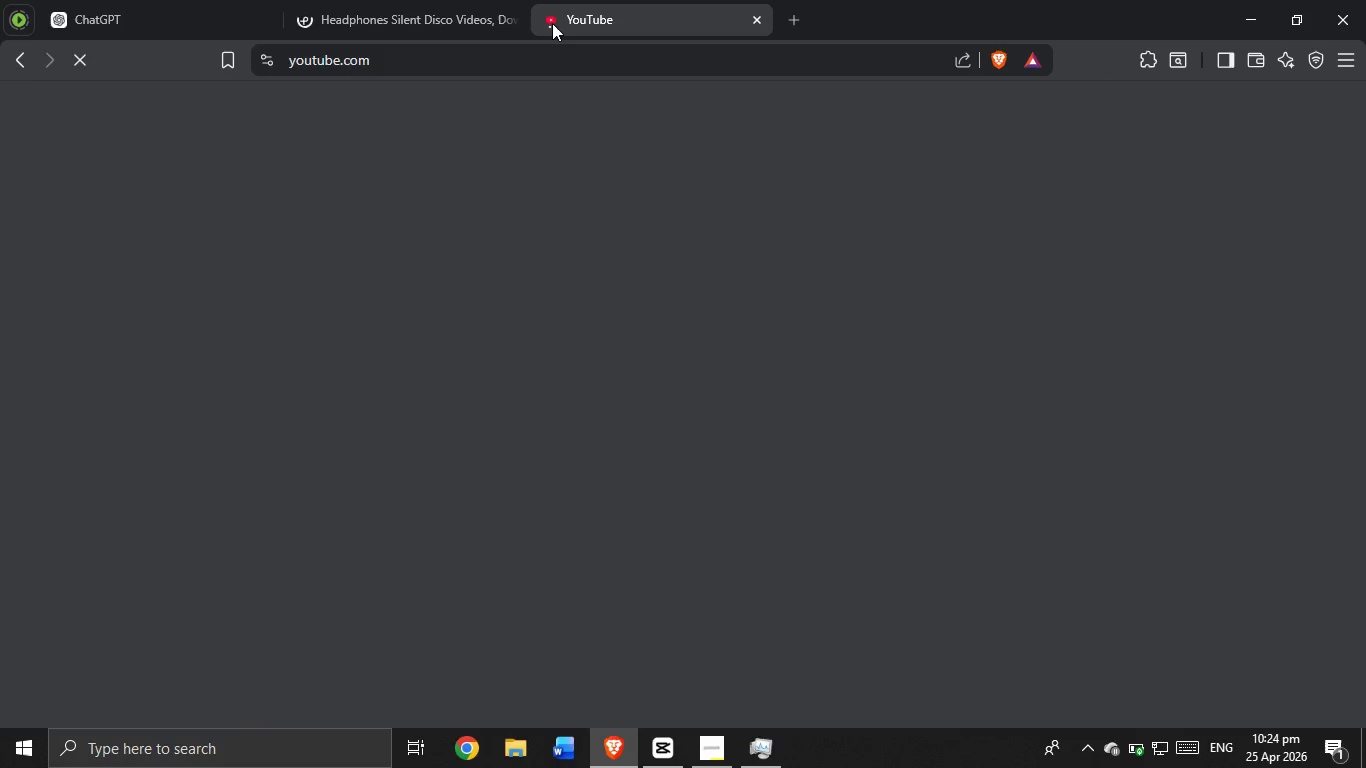 
left_click([530, 105])
 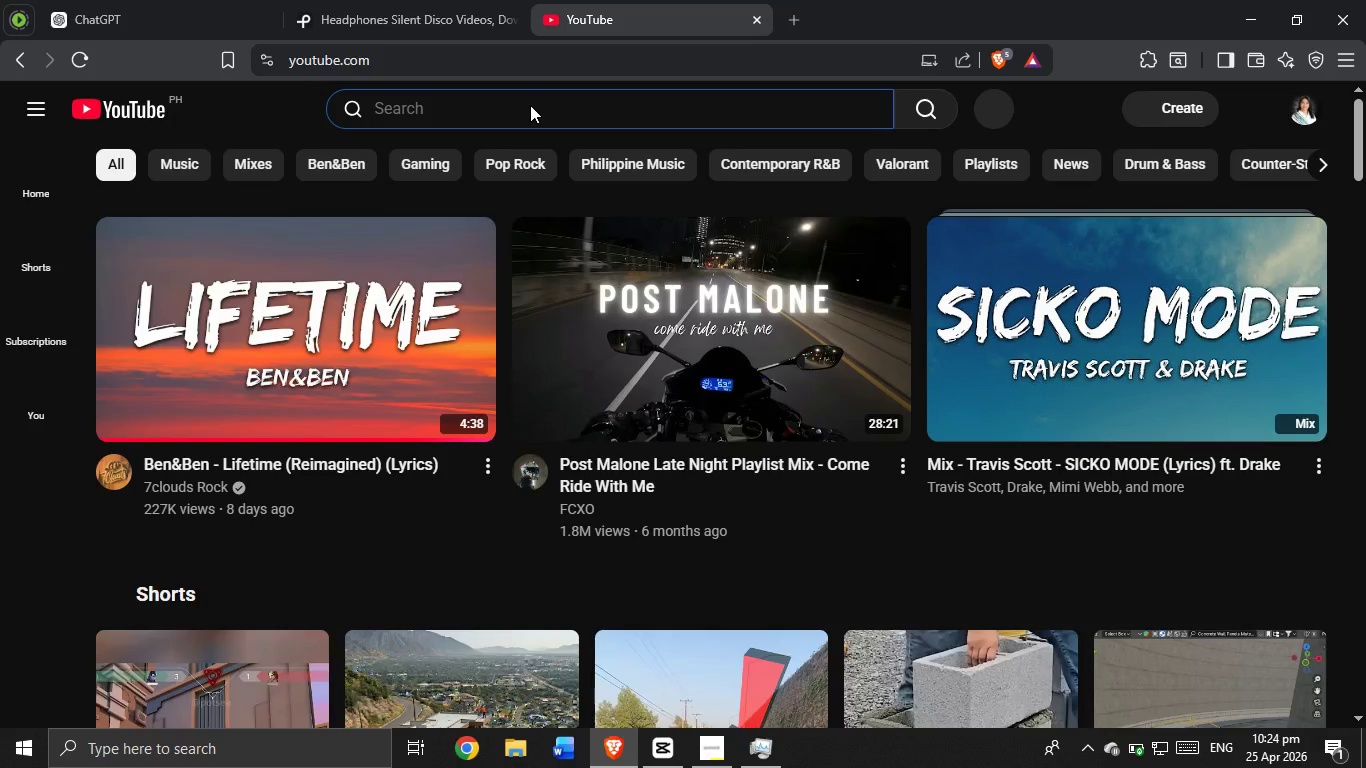 
type(funny misheard lyrics)
 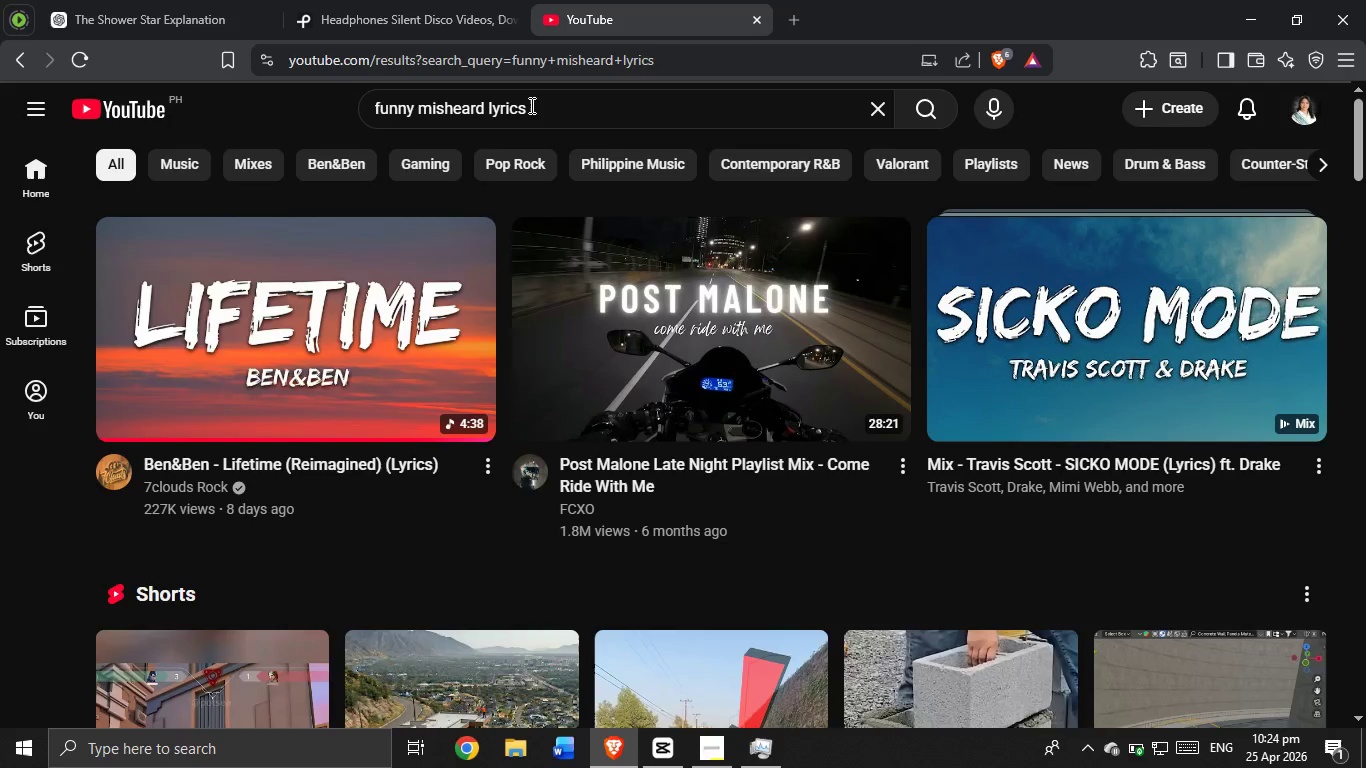 
key(Enter)
 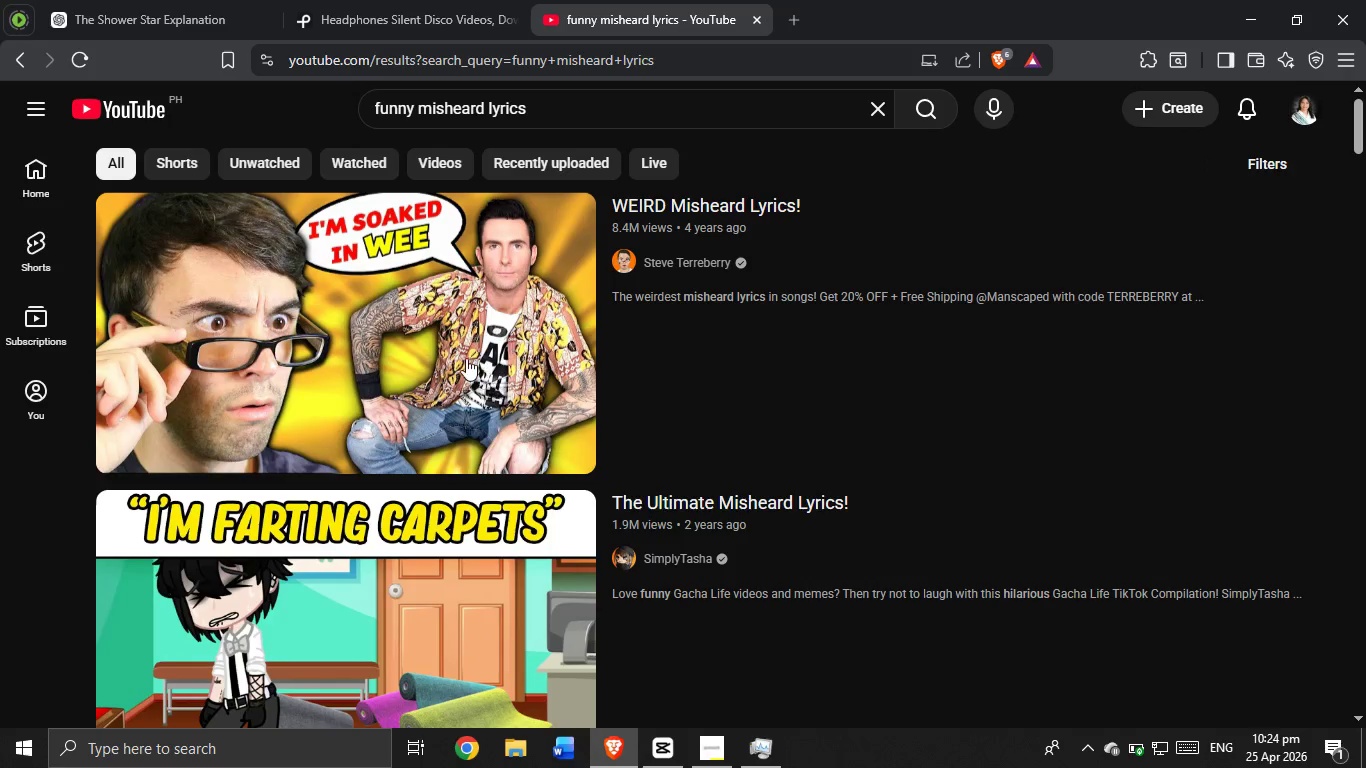 
scroll: coordinate [466, 331], scroll_direction: down, amount: 1.0
 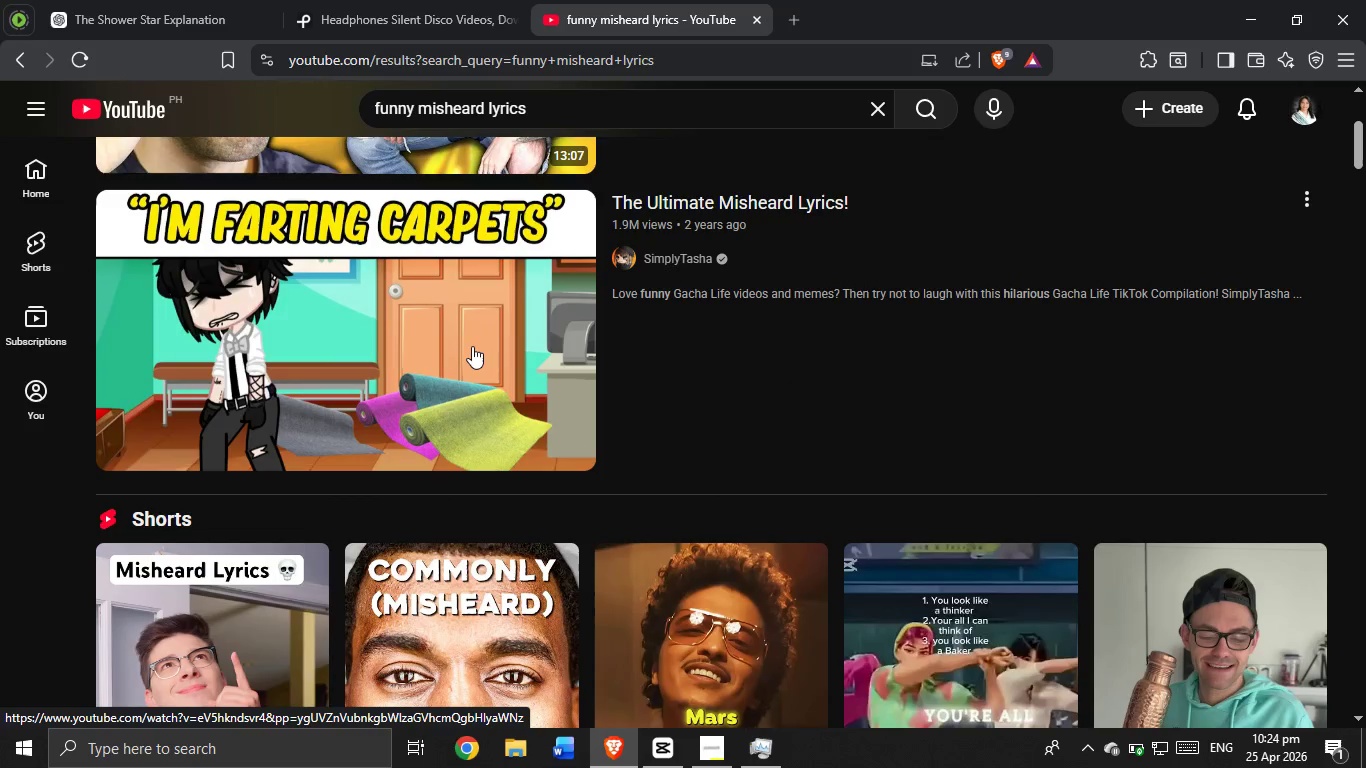 
left_click([474, 363])
 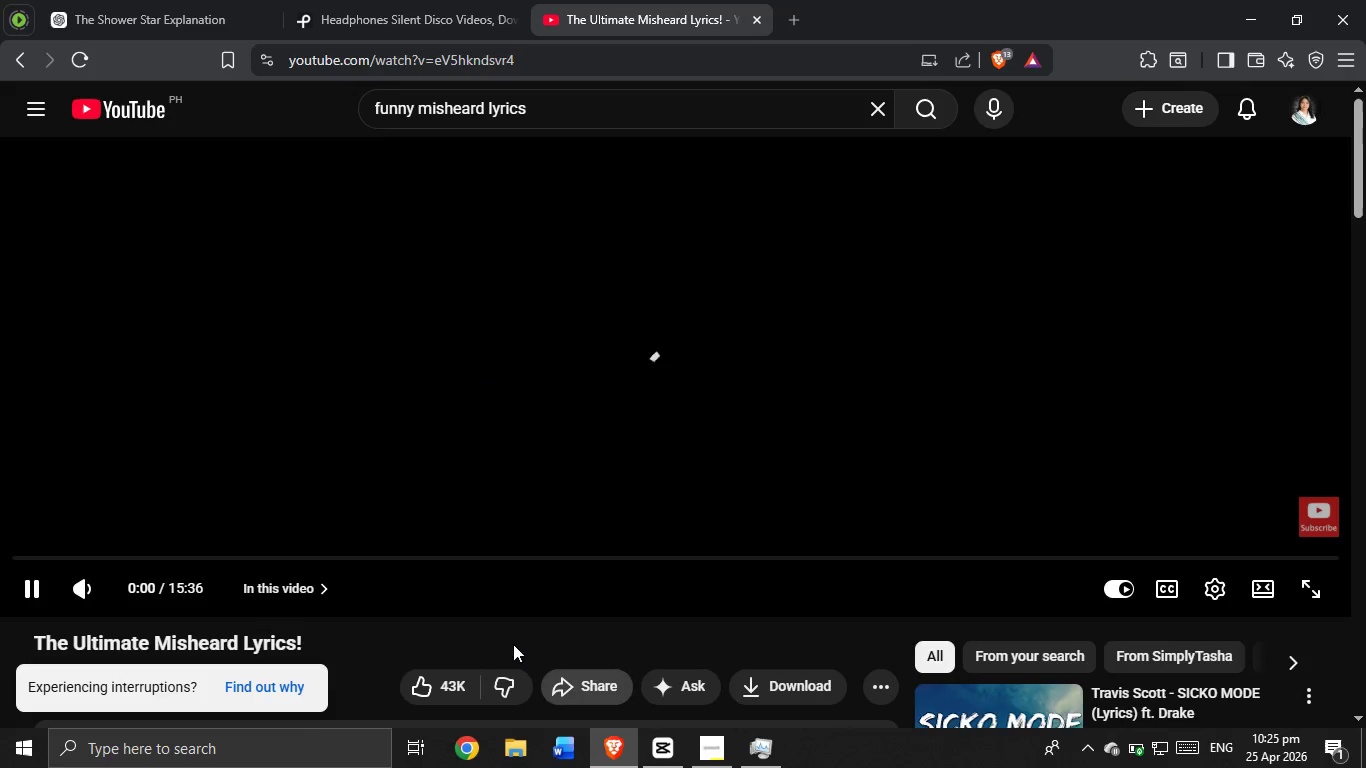 
wait(7.83)
 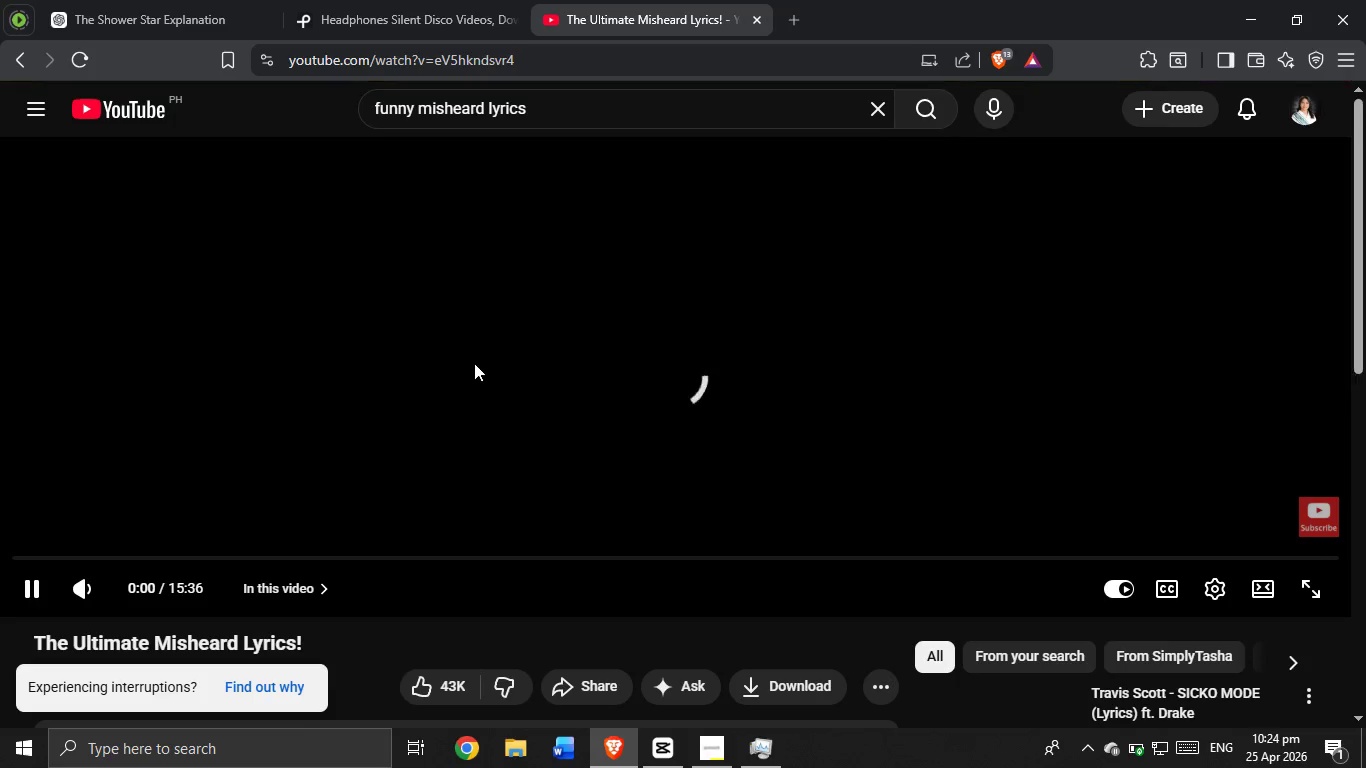 
left_click([10, 64])
 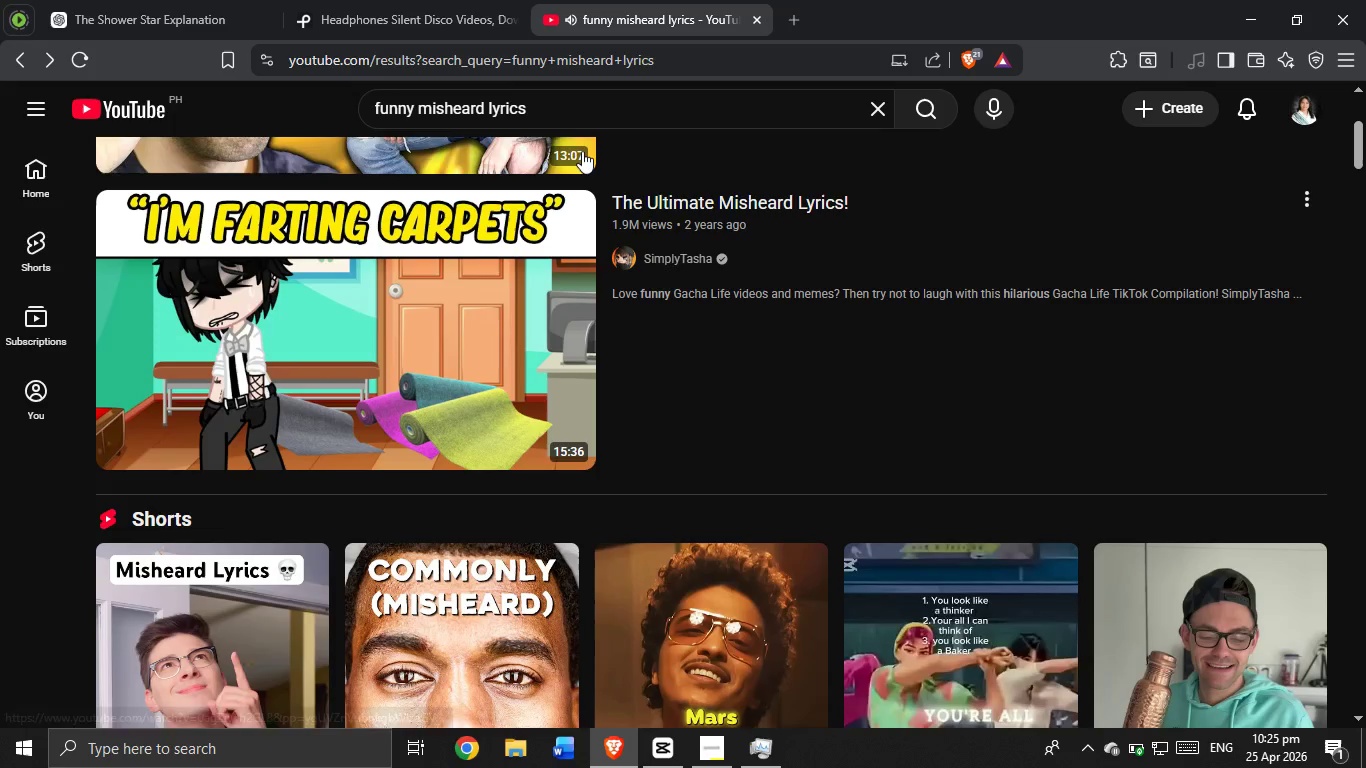 
scroll: coordinate [517, 354], scroll_direction: up, amount: 5.0
 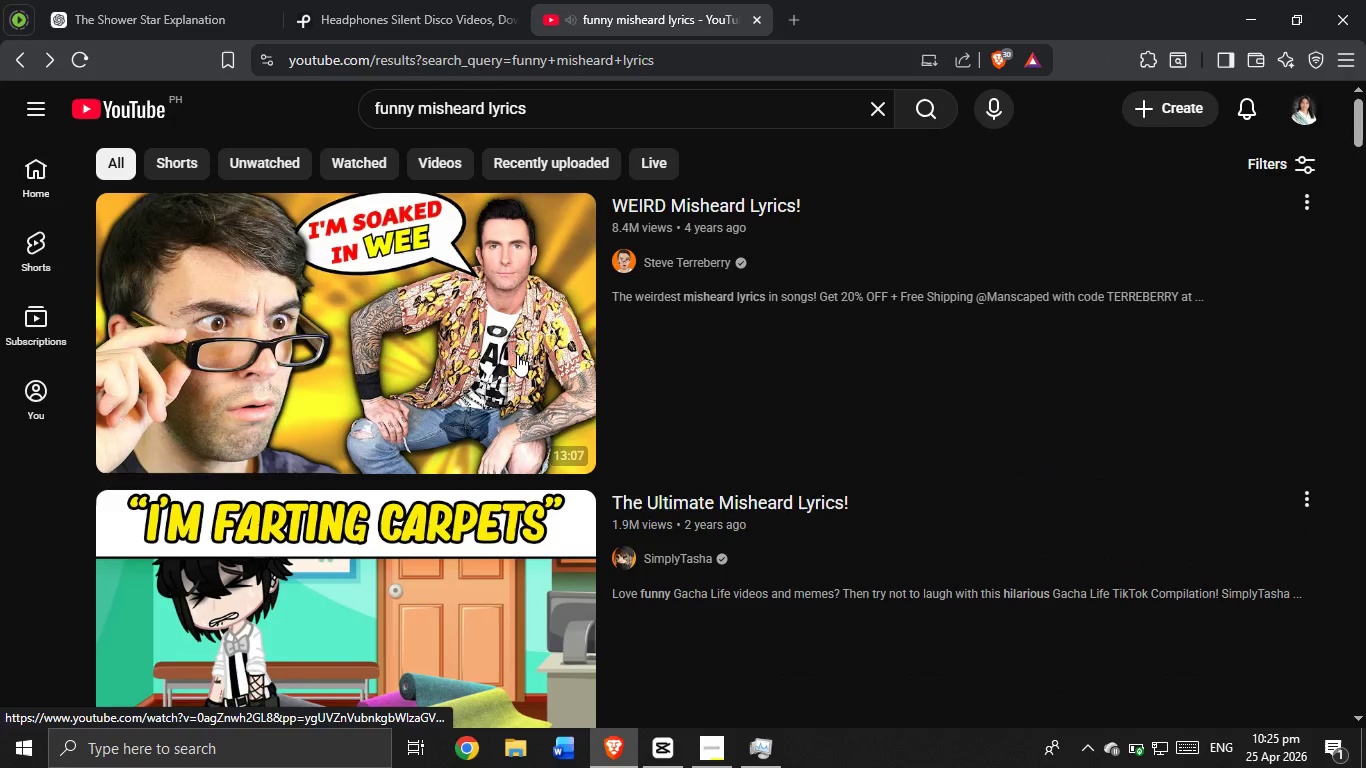 
key(VolumeUp)
 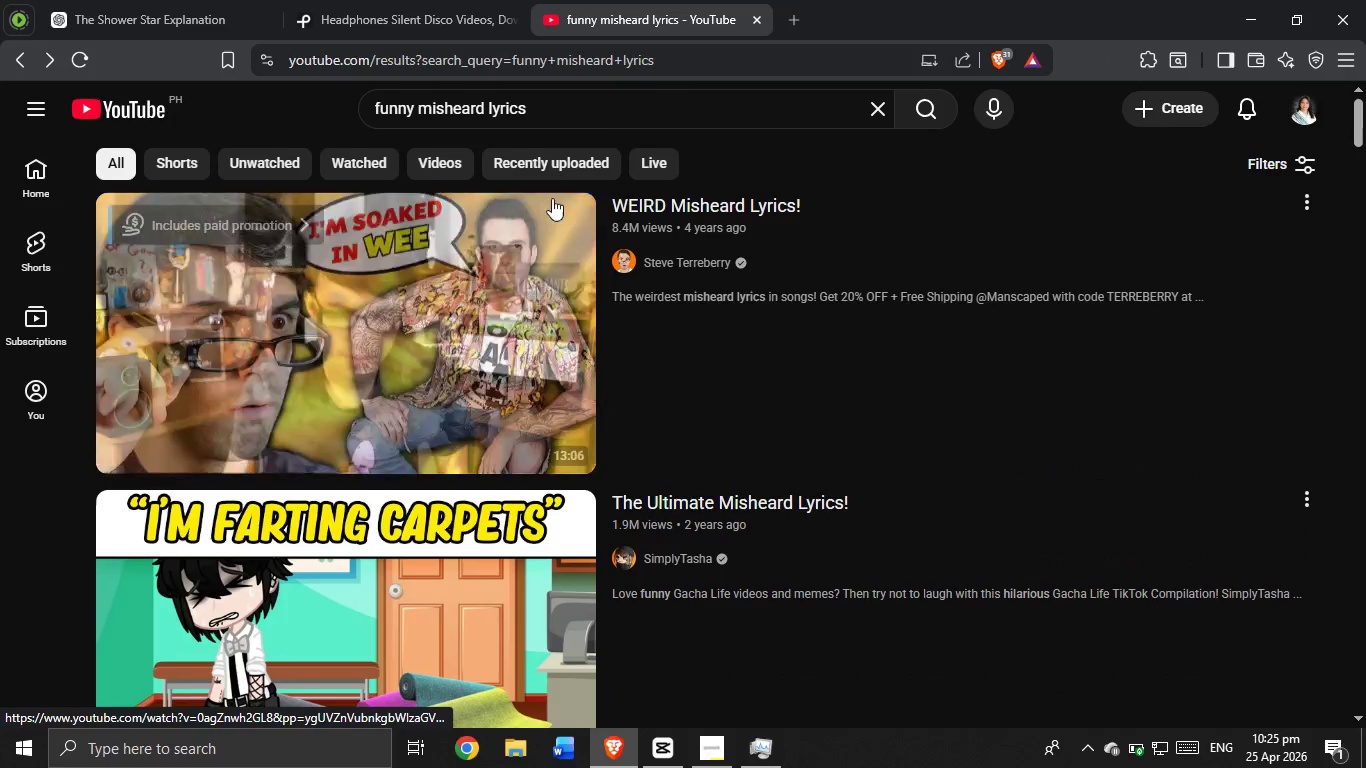 
key(VolumeUp)
 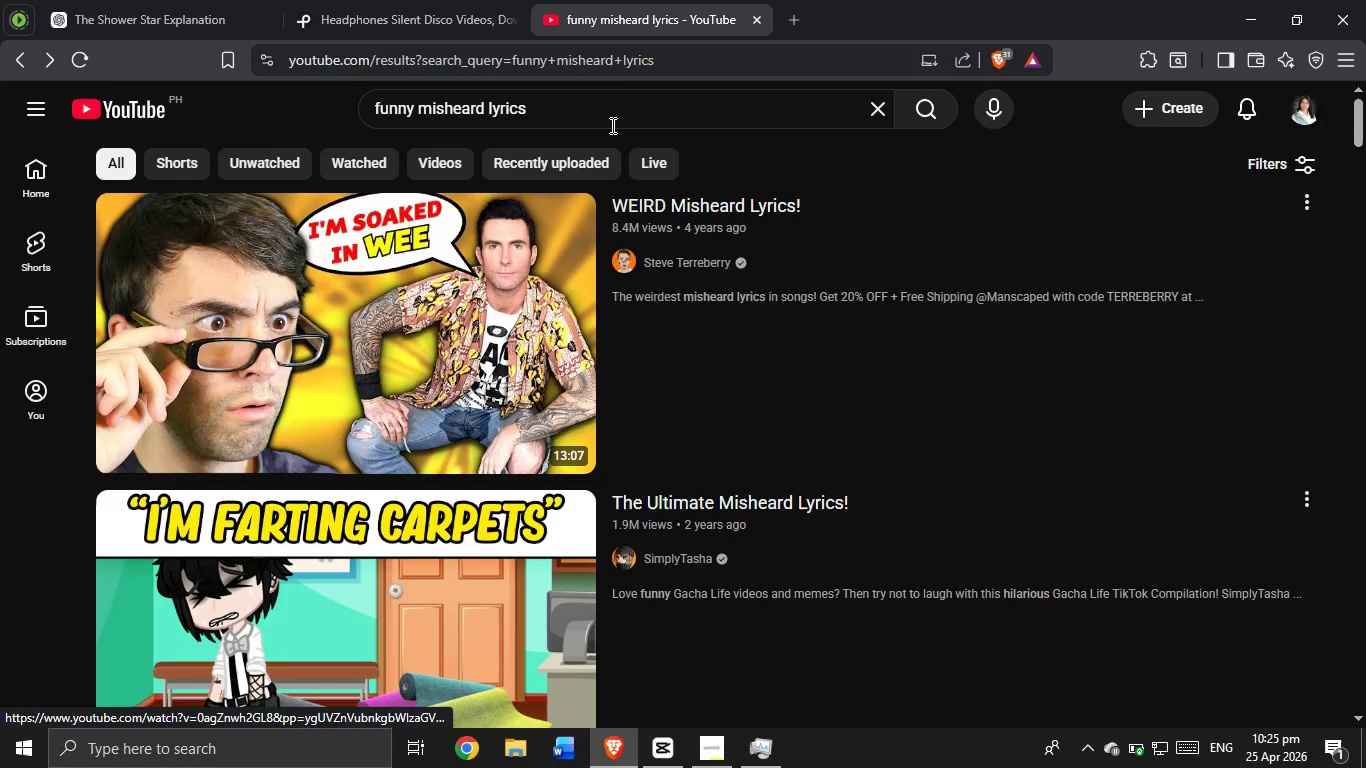 
key(VolumeUp)
 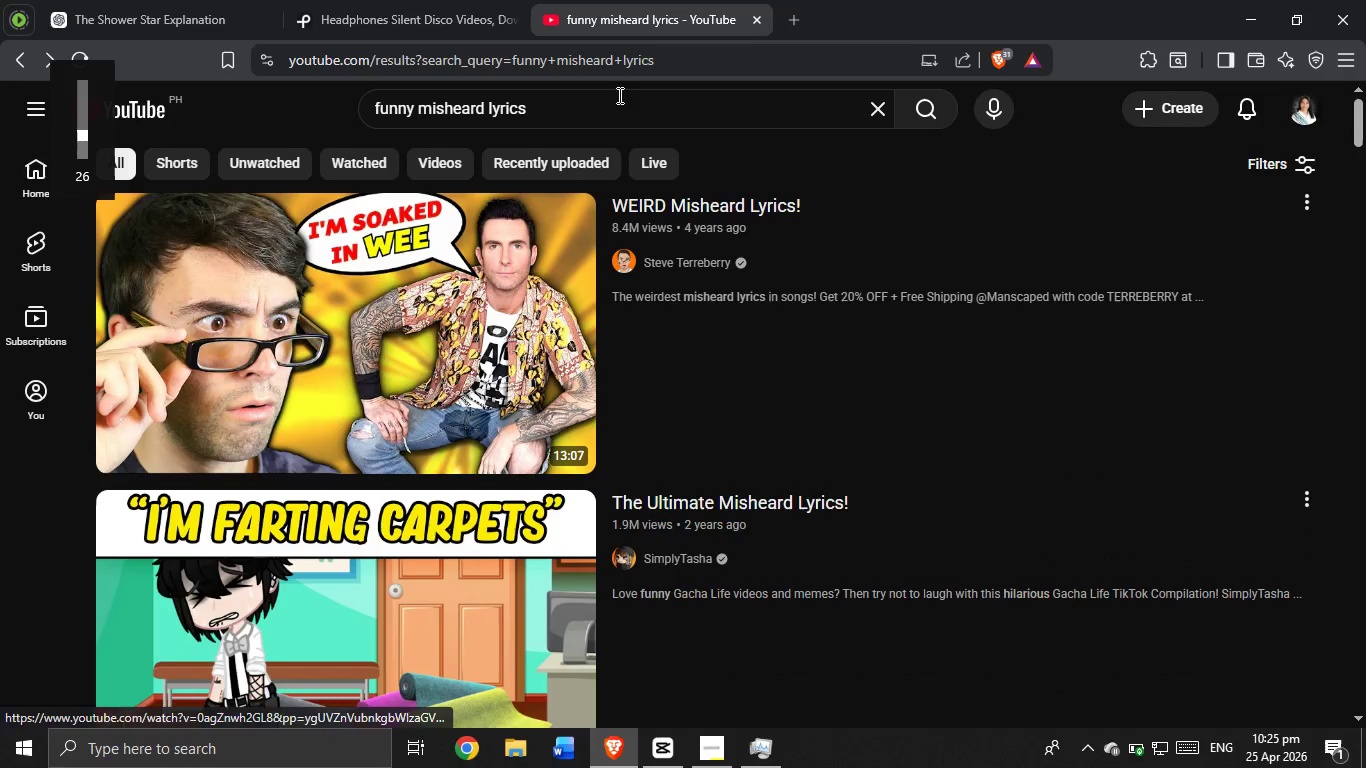 
key(VolumeUp)
 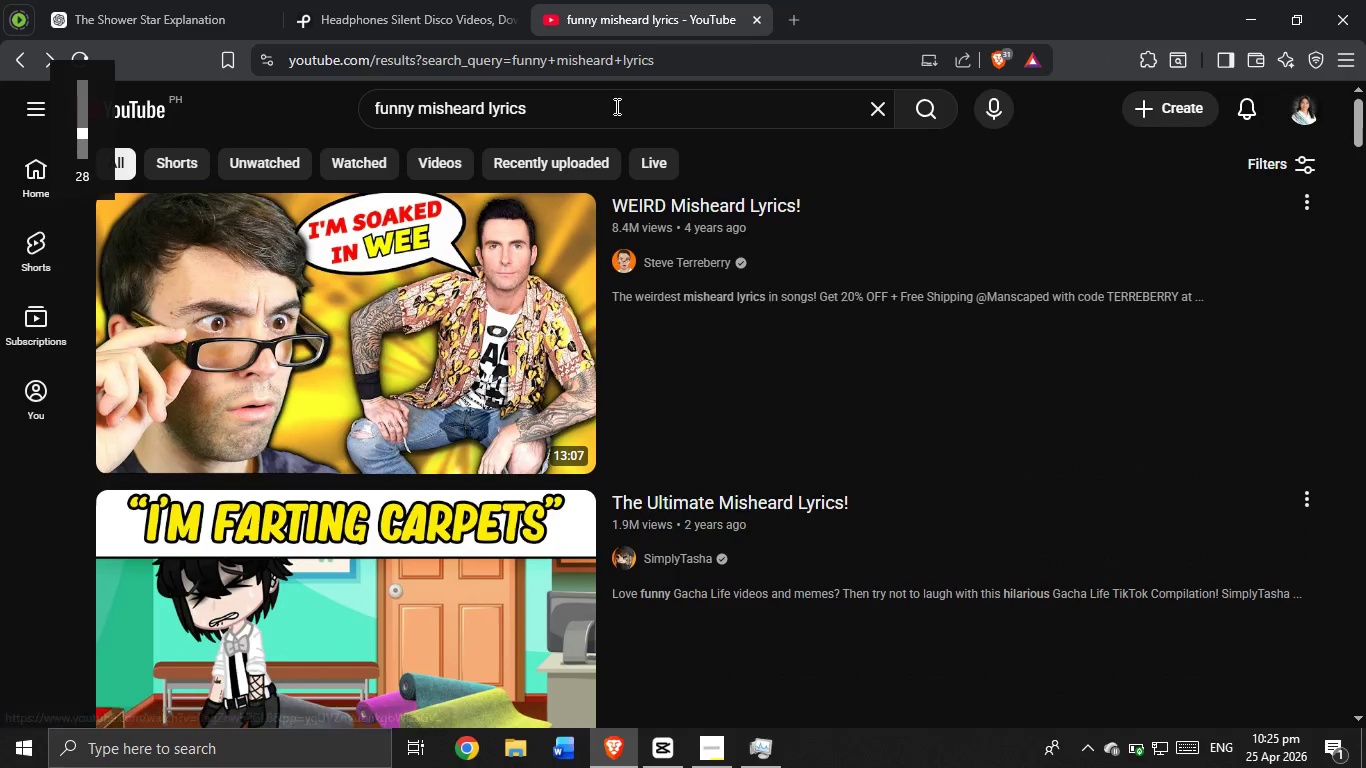 
key(VolumeUp)
 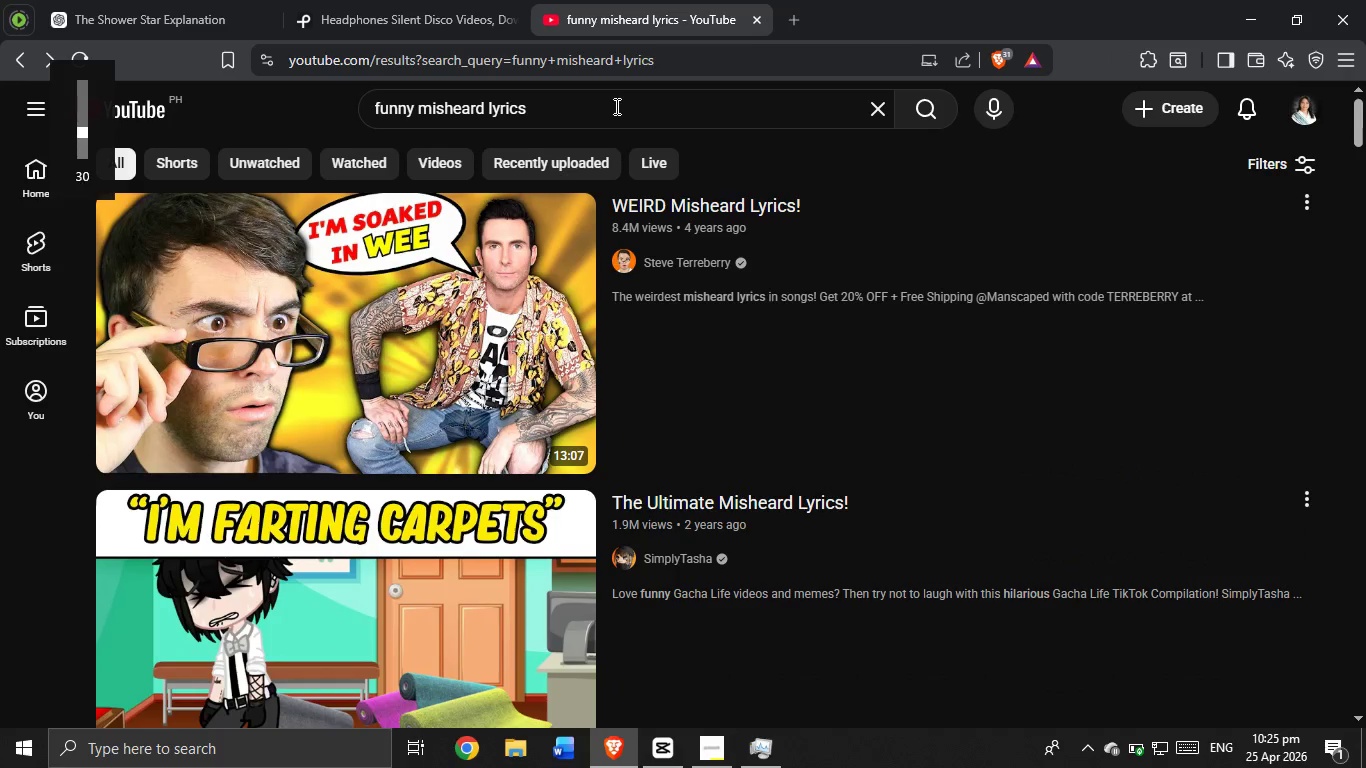 
key(VolumeUp)
 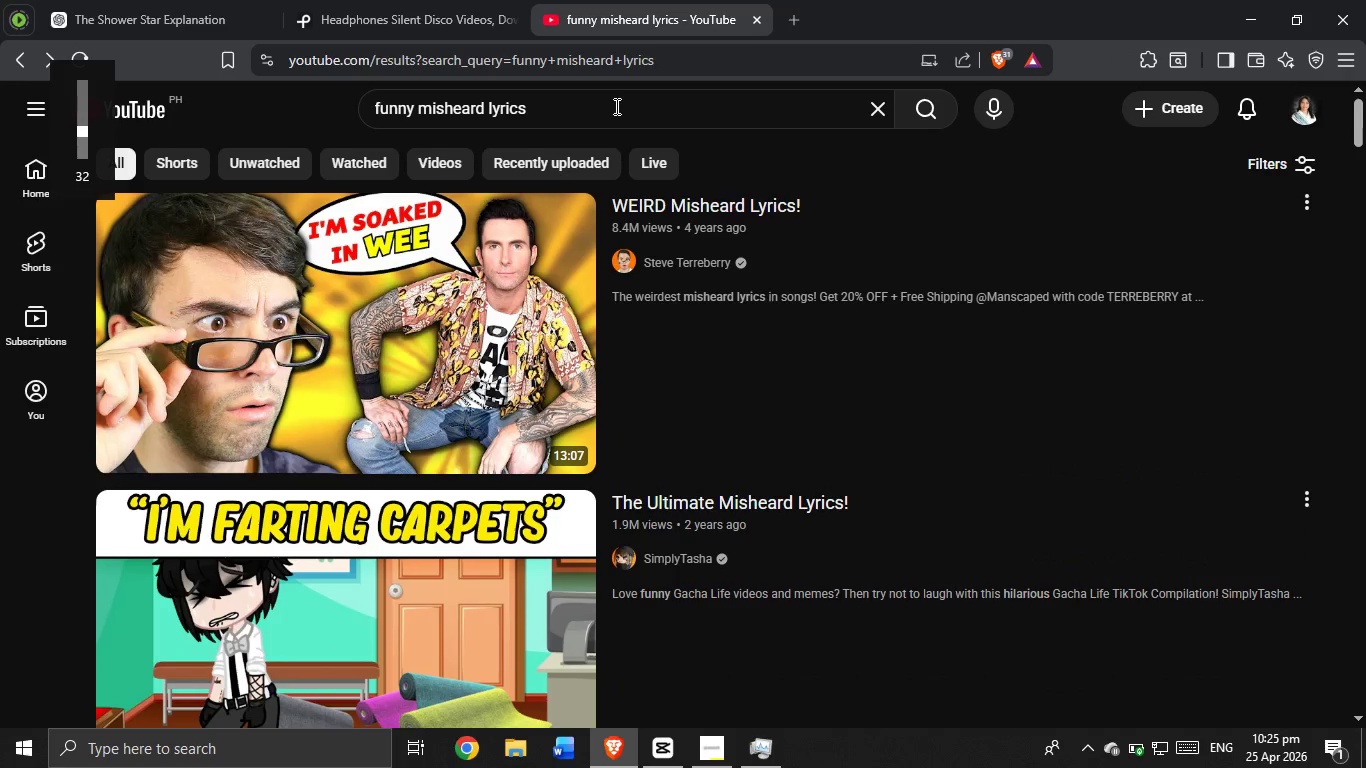 
key(VolumeUp)
 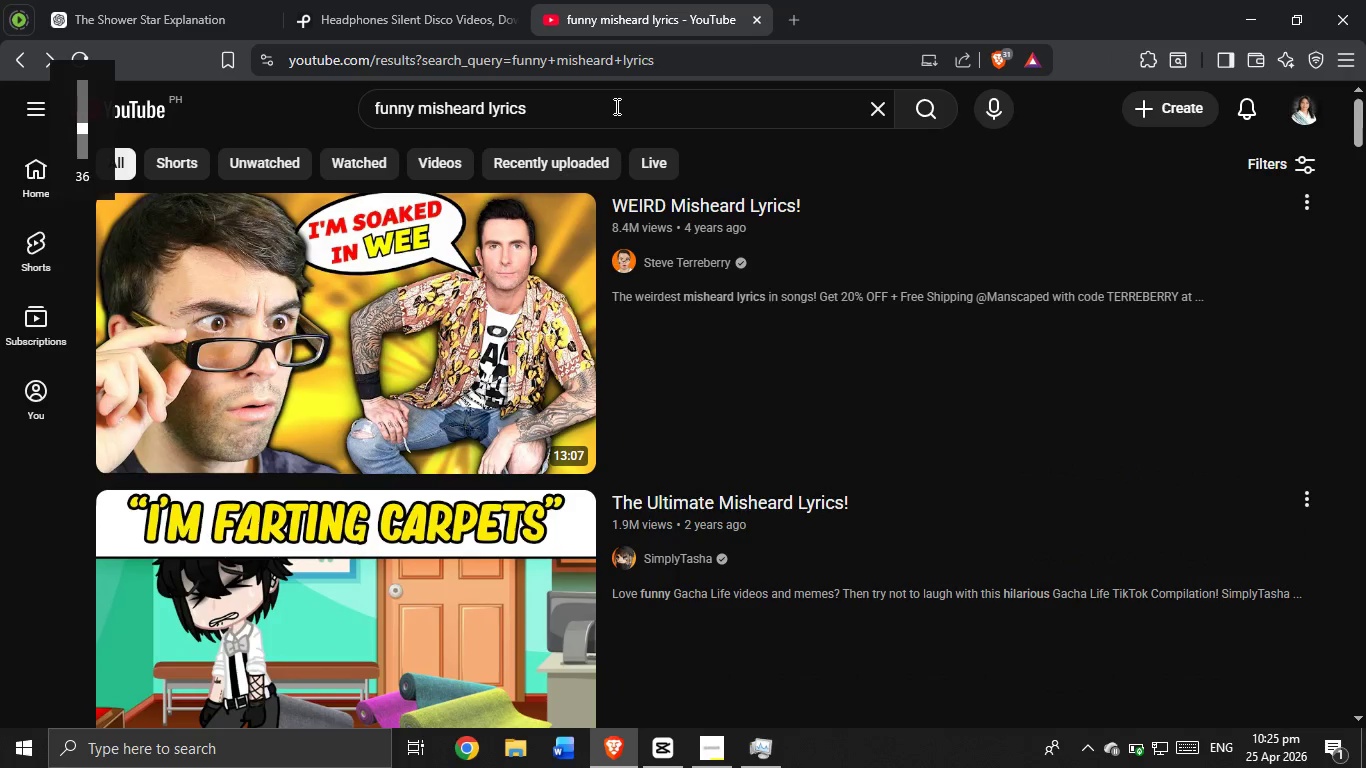 
key(VolumeUp)
 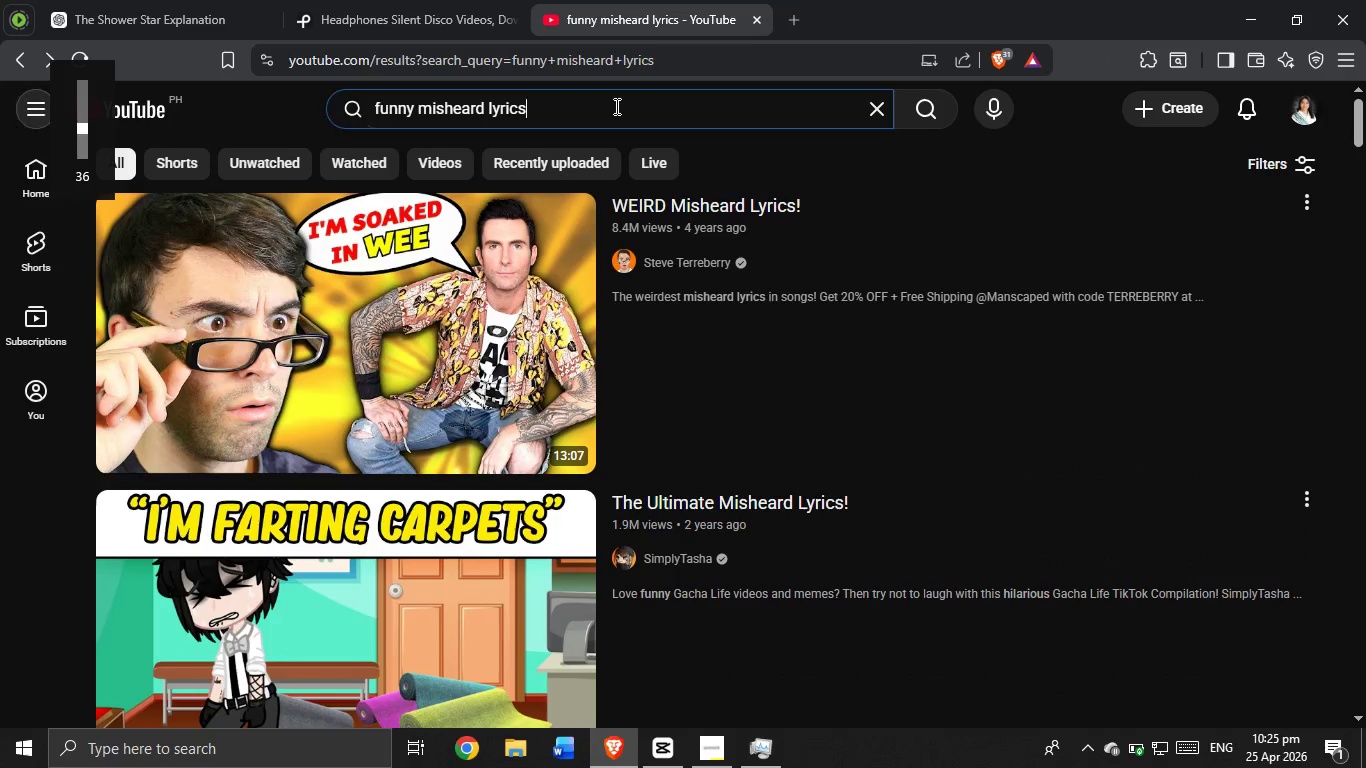 
left_click_drag(start_coordinate=[615, 106], to_coordinate=[366, 100])
 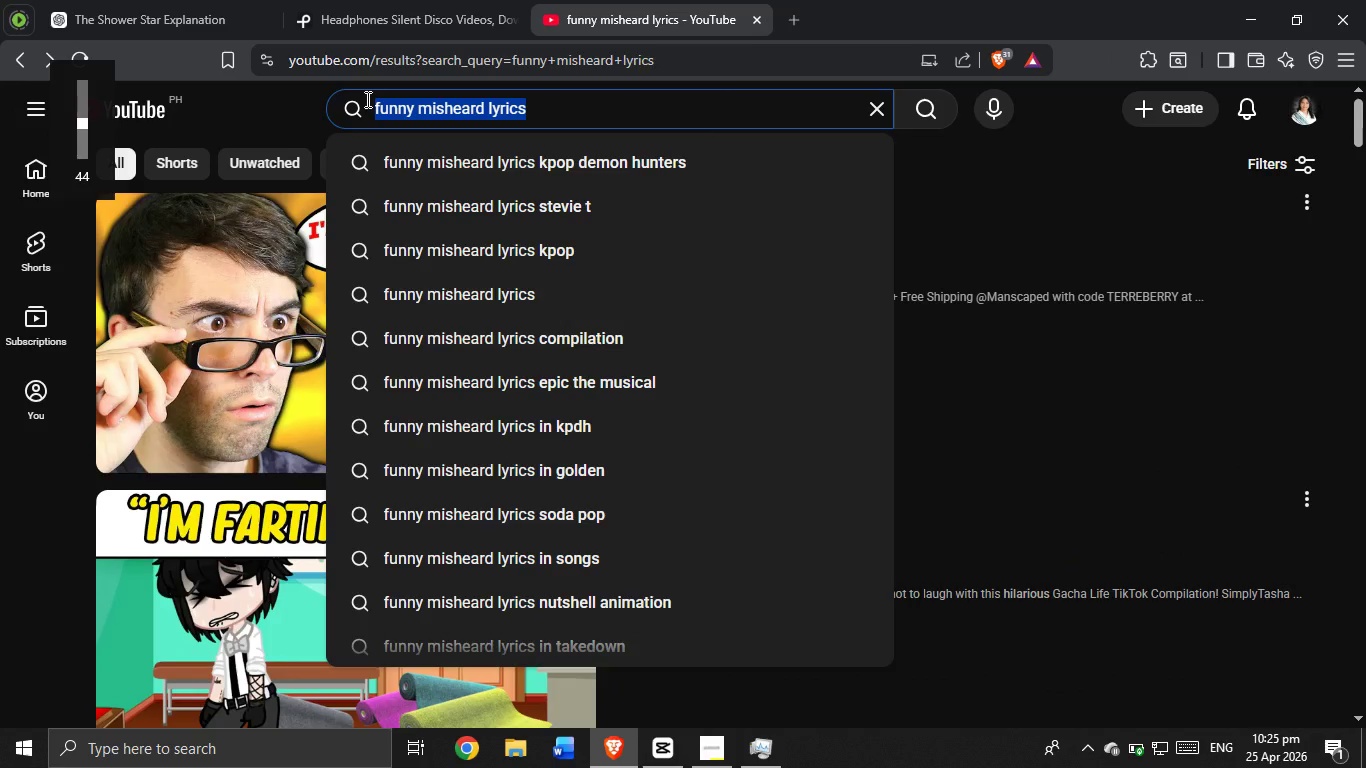 
key(VolumeUp)
 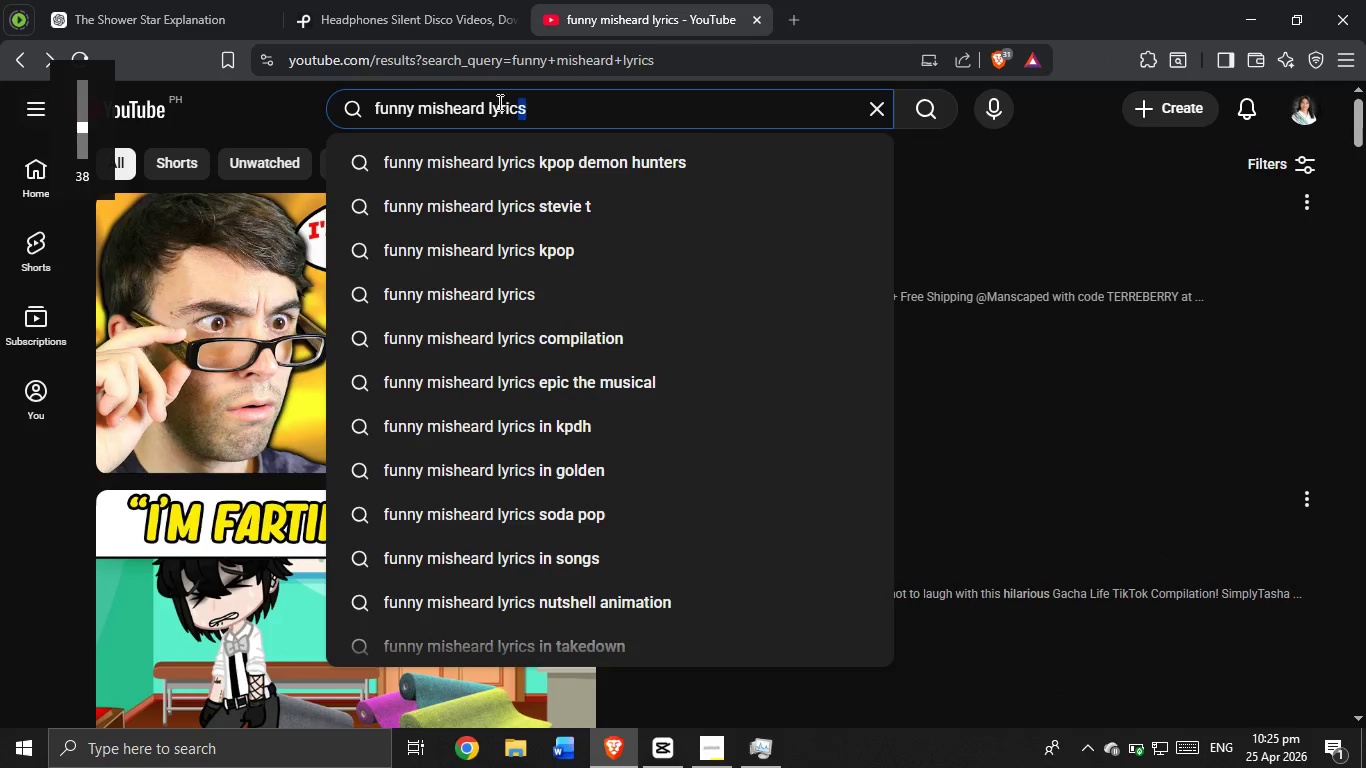 
type([VolumeUp][VolumeUp][VolumeUp])
key(Backspace)
type(if songs are)
 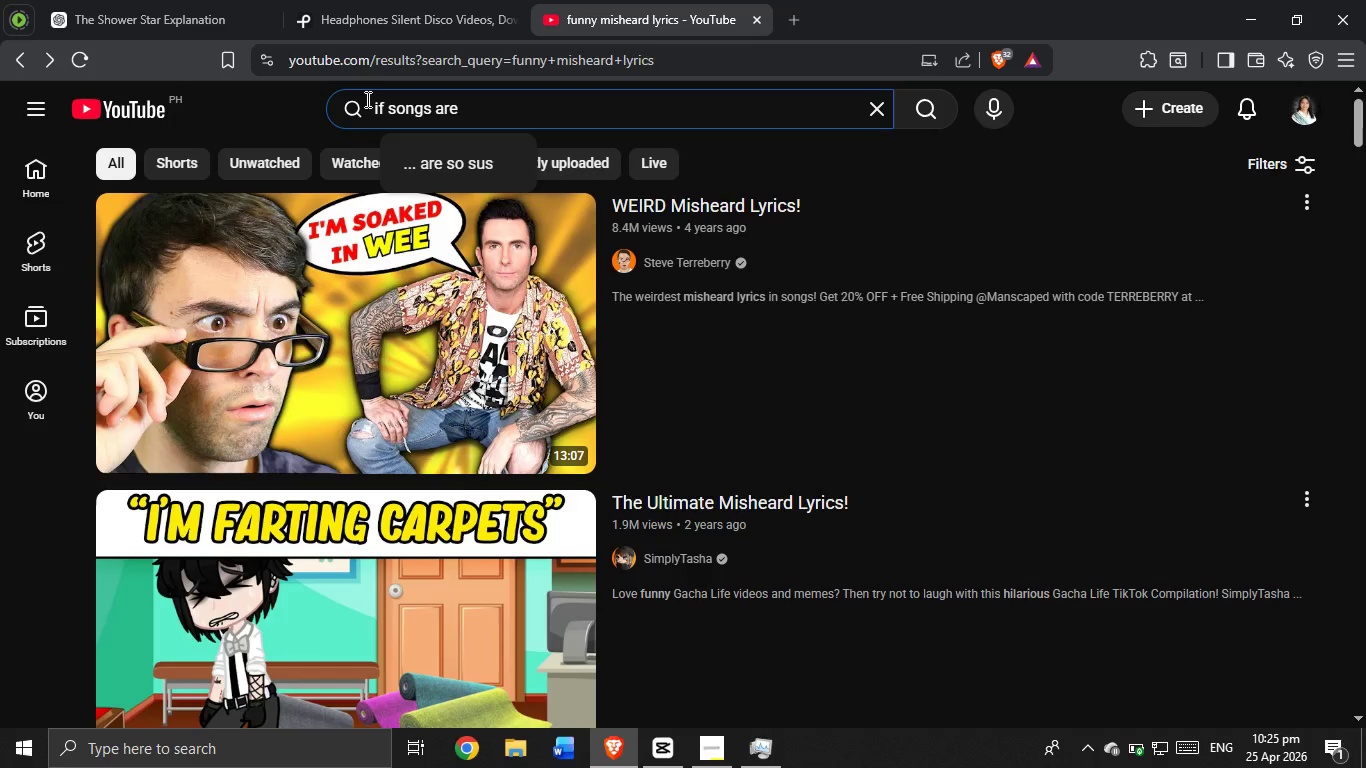 
type( )
key(Backspace)
key(Backspace)
key(Backspace)
key(Backspace)
key(Backspace)
key(Backspace)
key(Backspace)
key(Backspace)
key(Backspace)
key(Backspace)
type(concerts are c)
key(Backspace)
type(vocals only funny)
 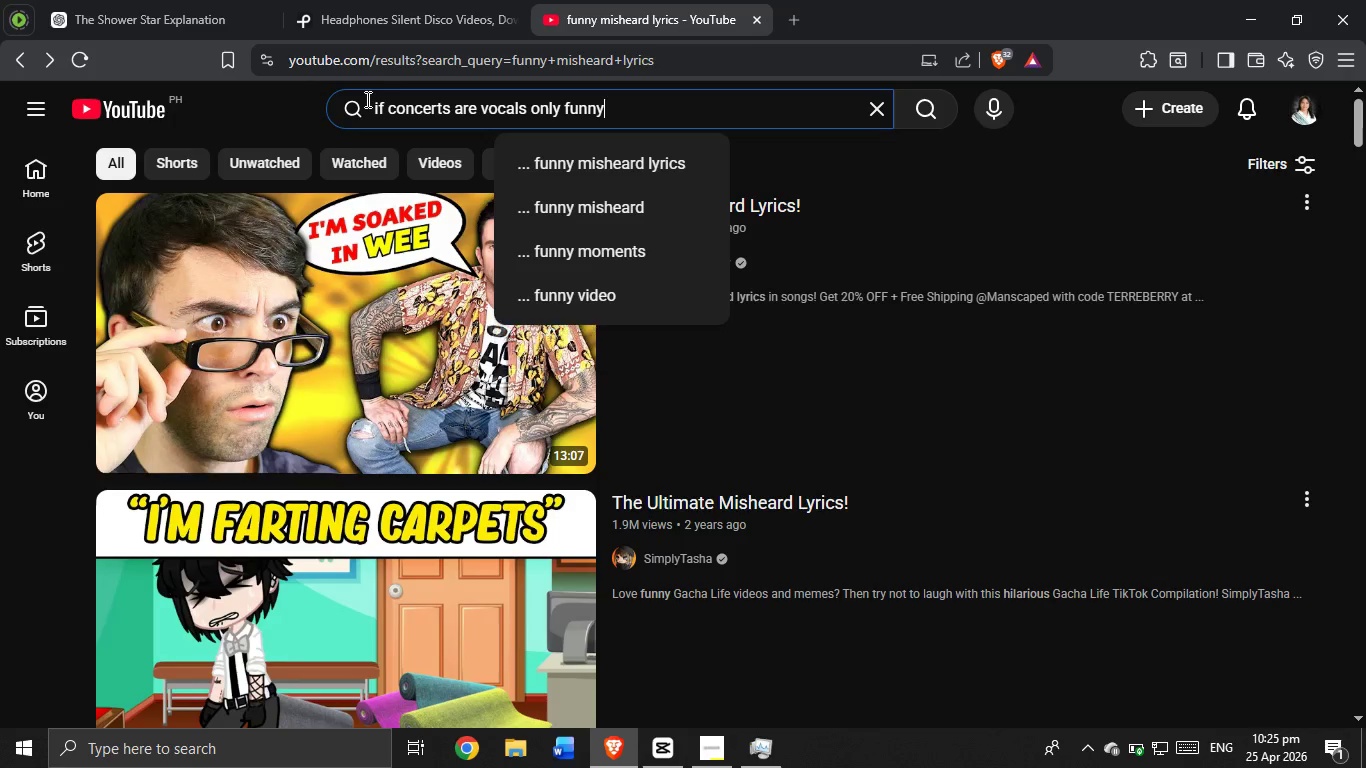 
key(Enter)
 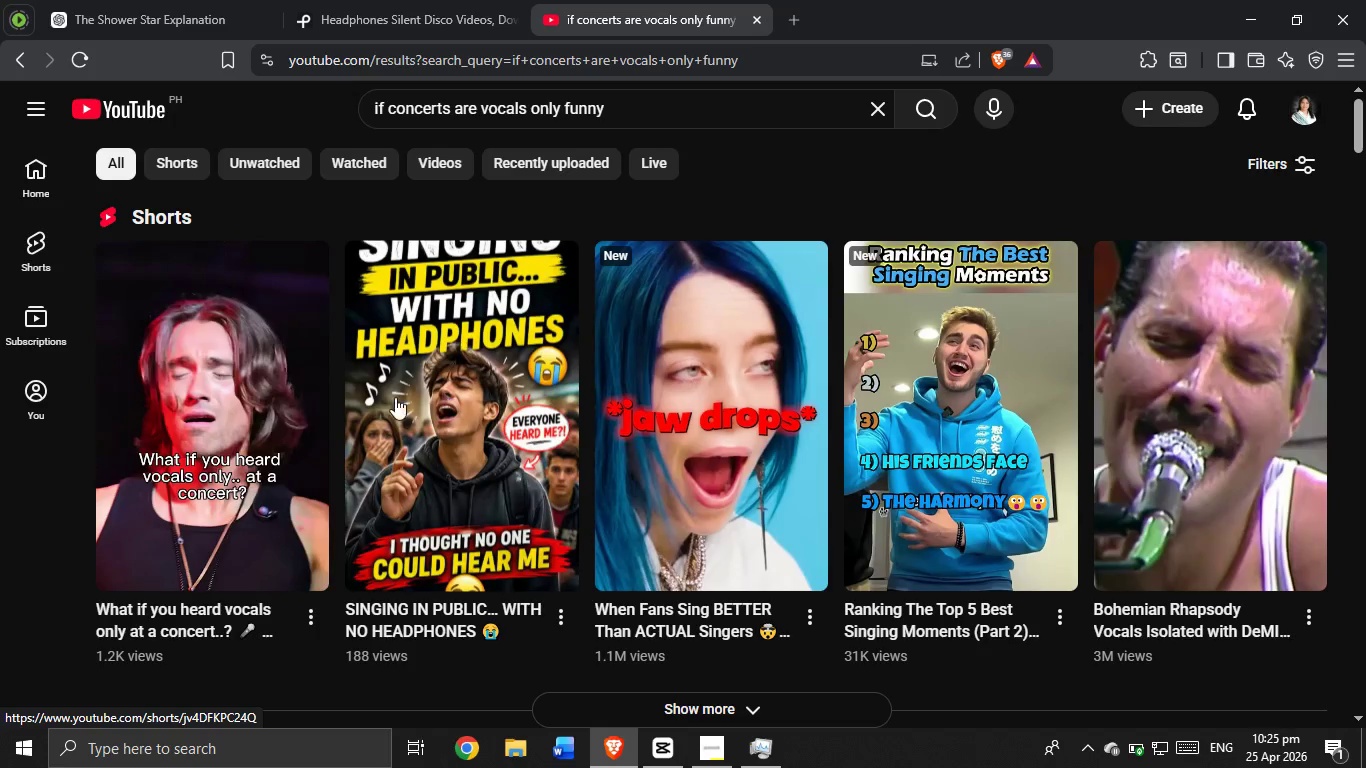 
wait(6.83)
 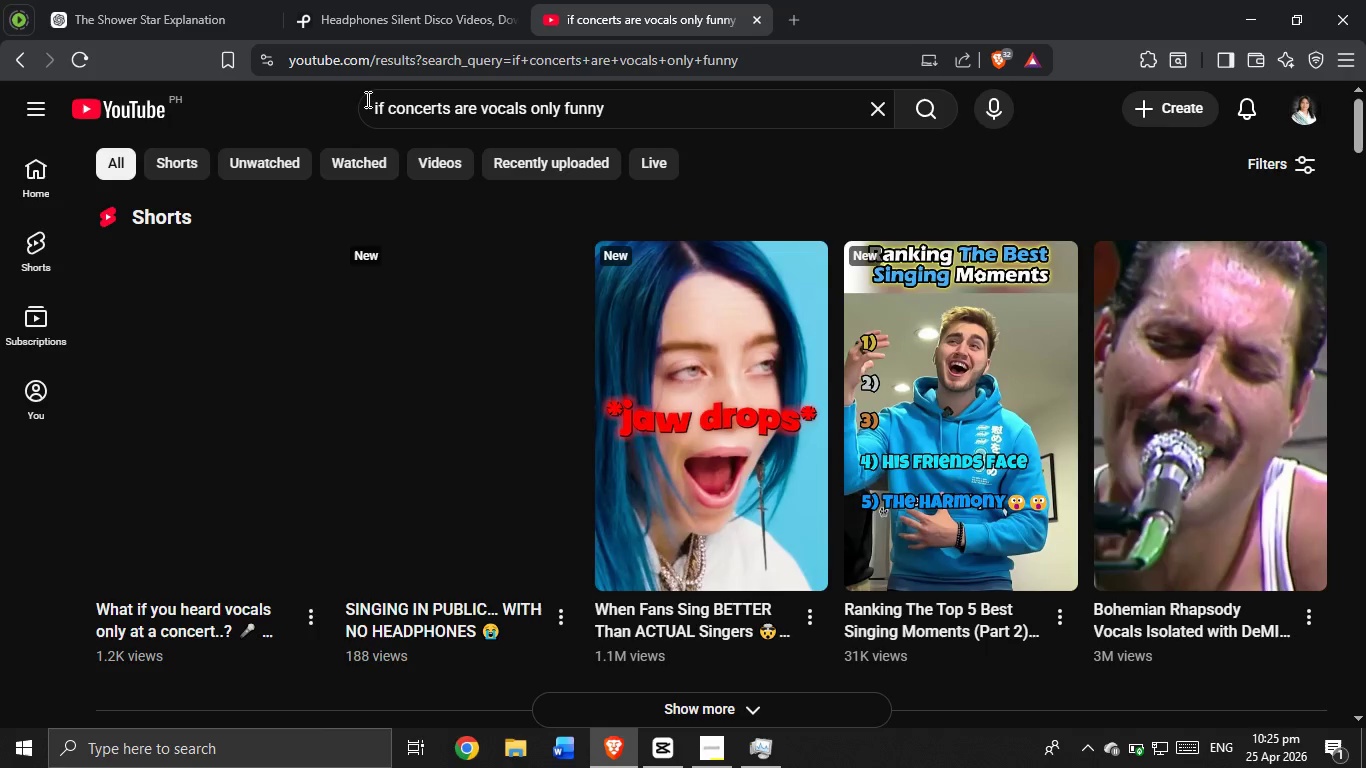 
left_click([252, 417])
 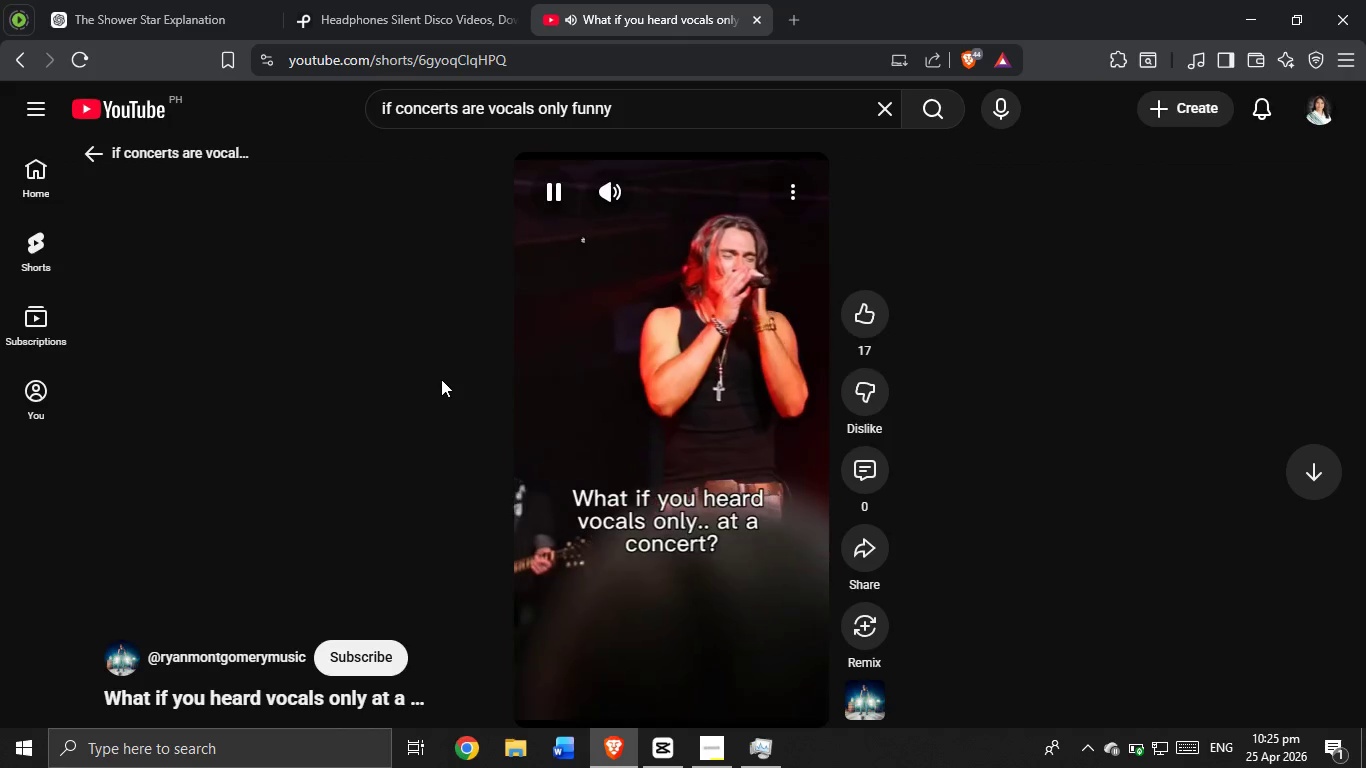 
wait(5.16)
 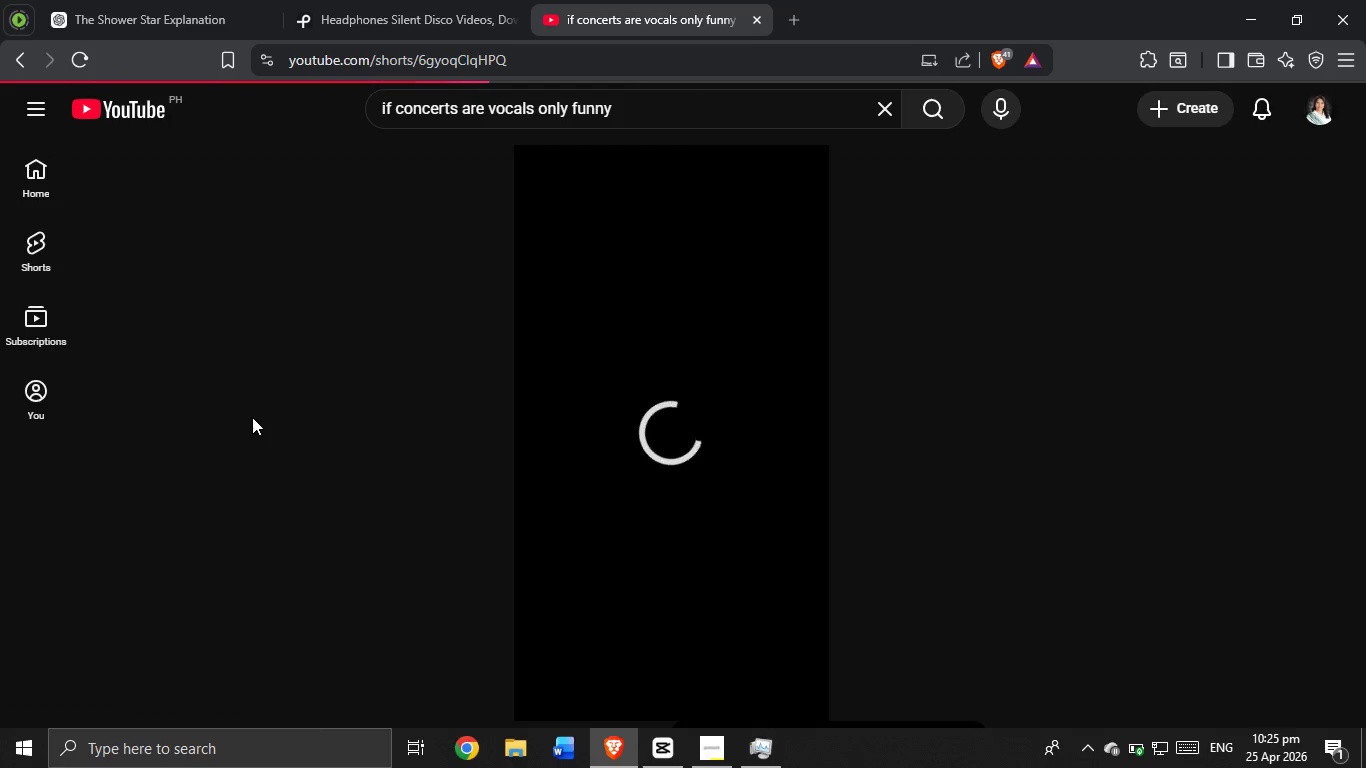 
scroll: coordinate [672, 322], scroll_direction: down, amount: 2.0
 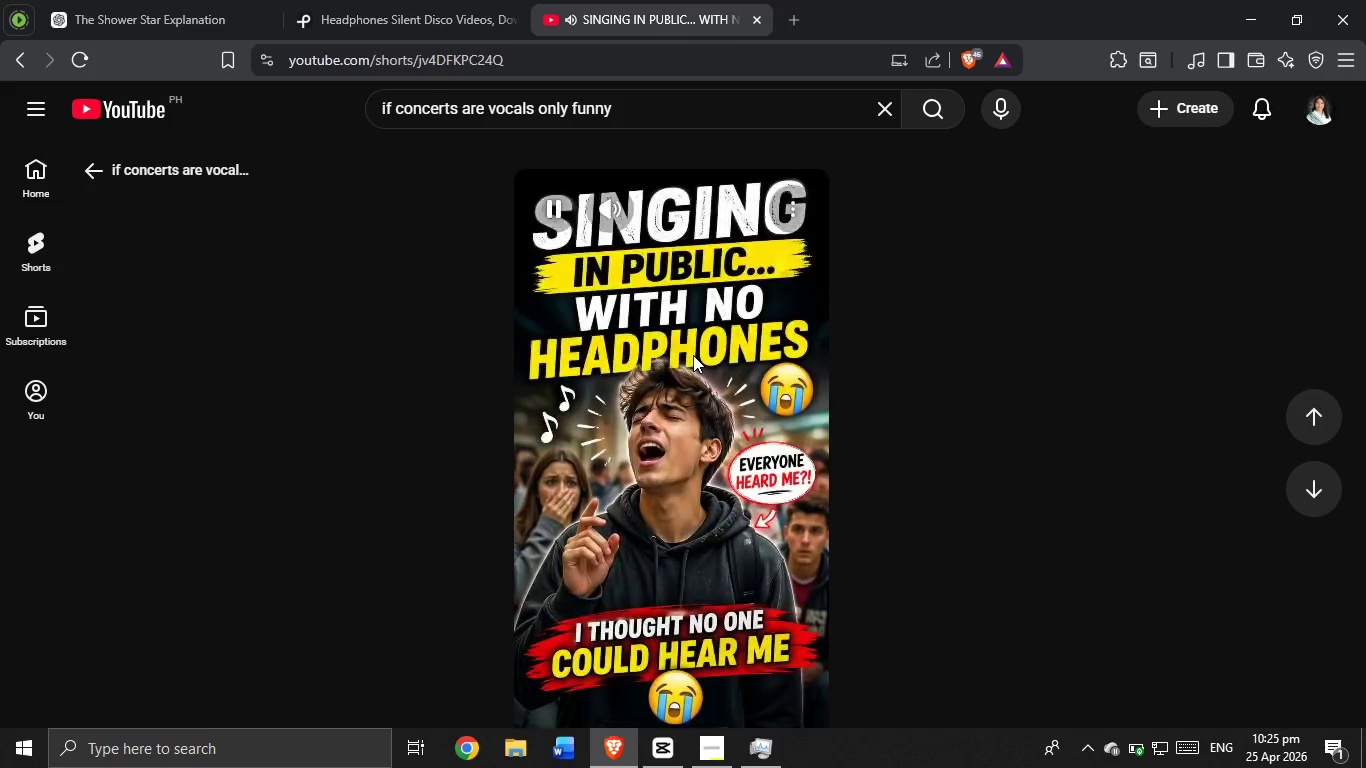 
scroll: coordinate [693, 355], scroll_direction: none, amount: 0.0
 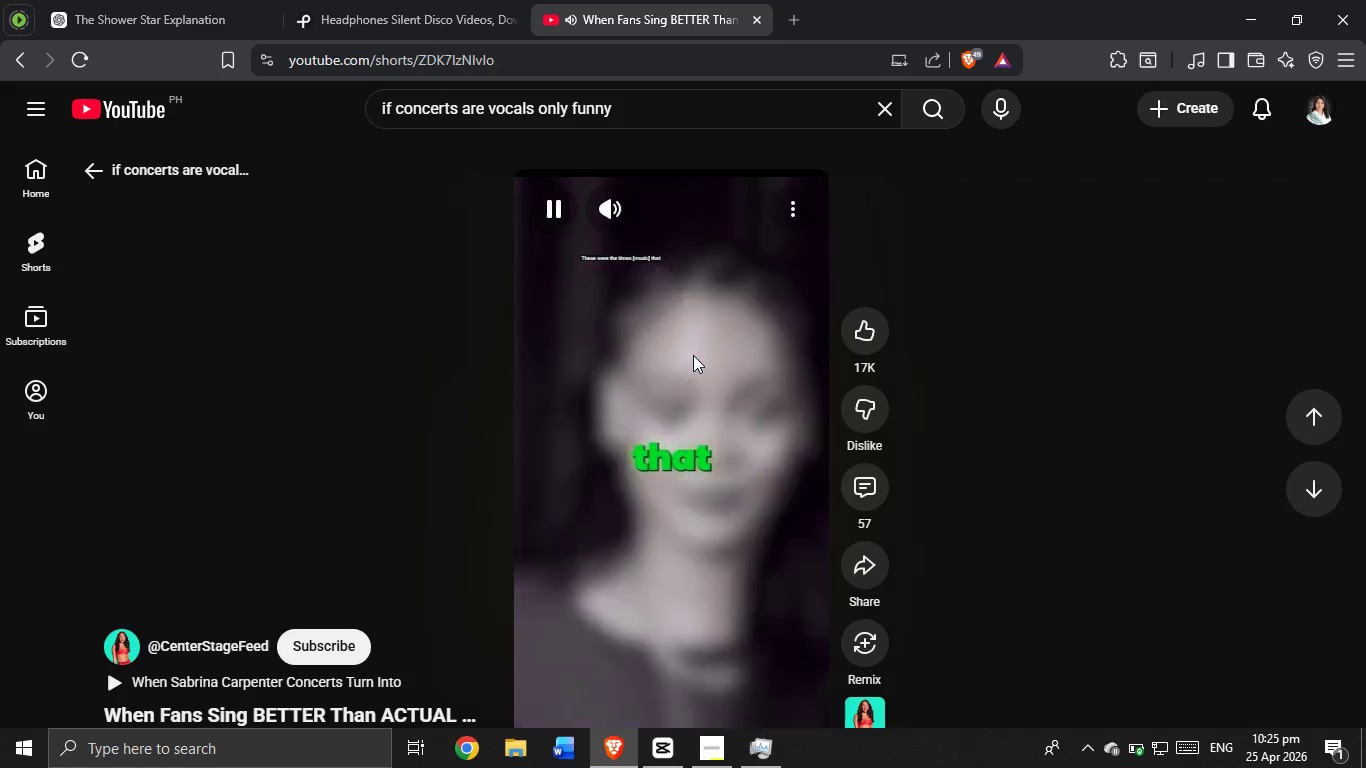 
scroll: coordinate [693, 355], scroll_direction: down, amount: 5.0
 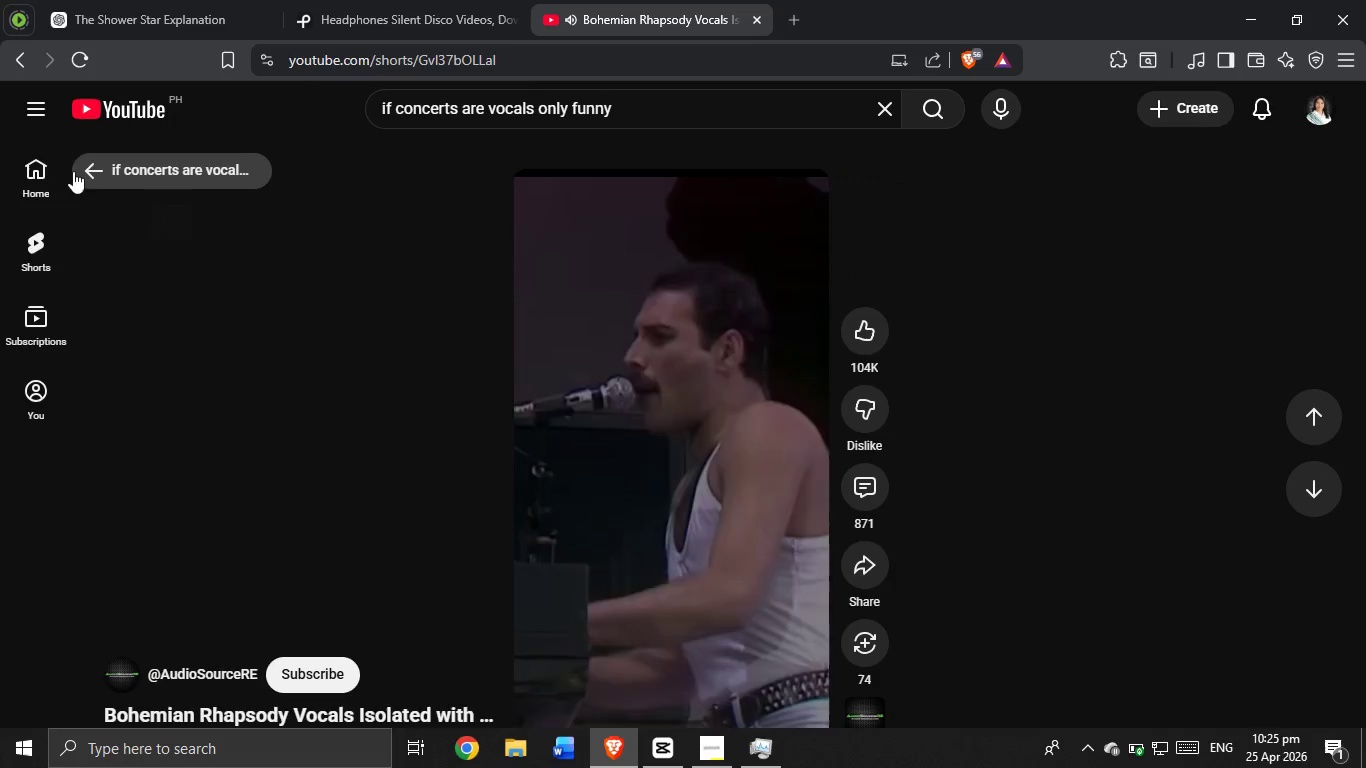 
left_click([85, 171])
 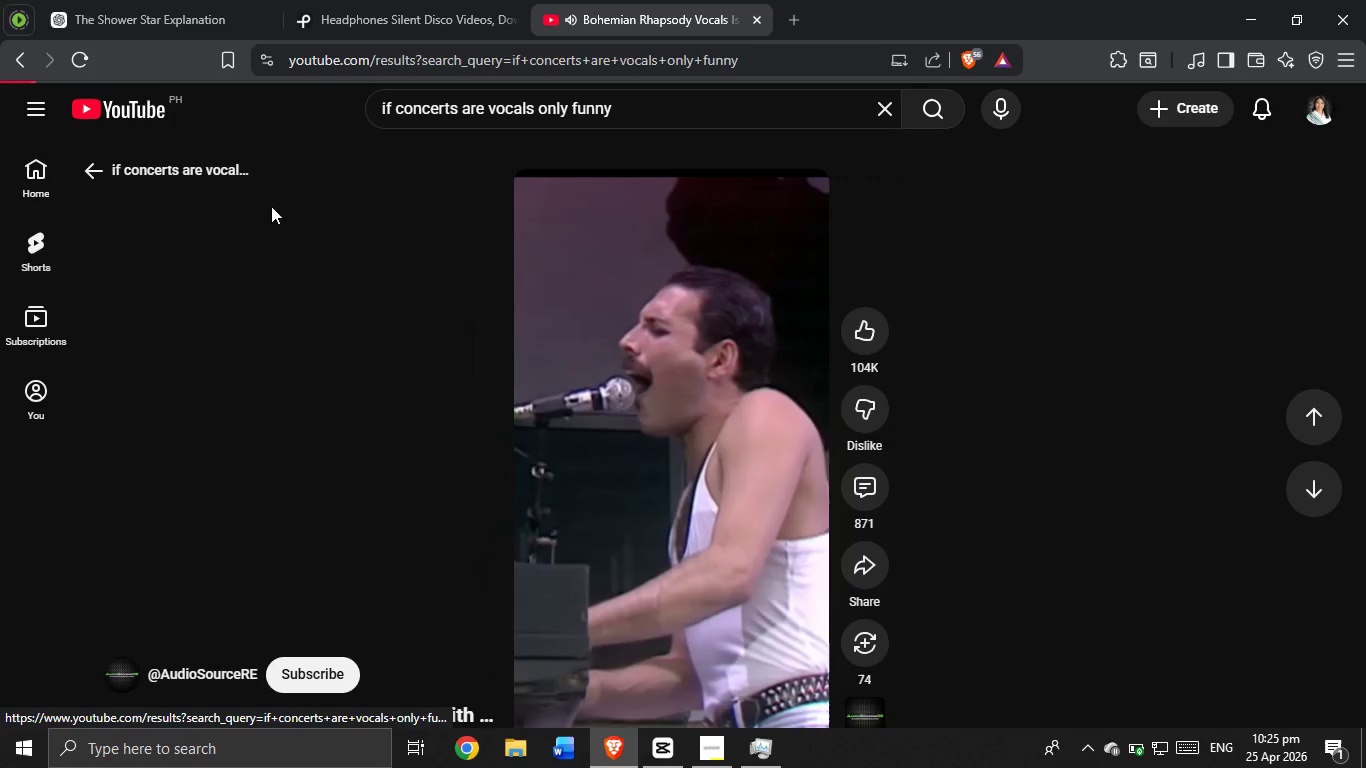 
mouse_move([351, 209])
 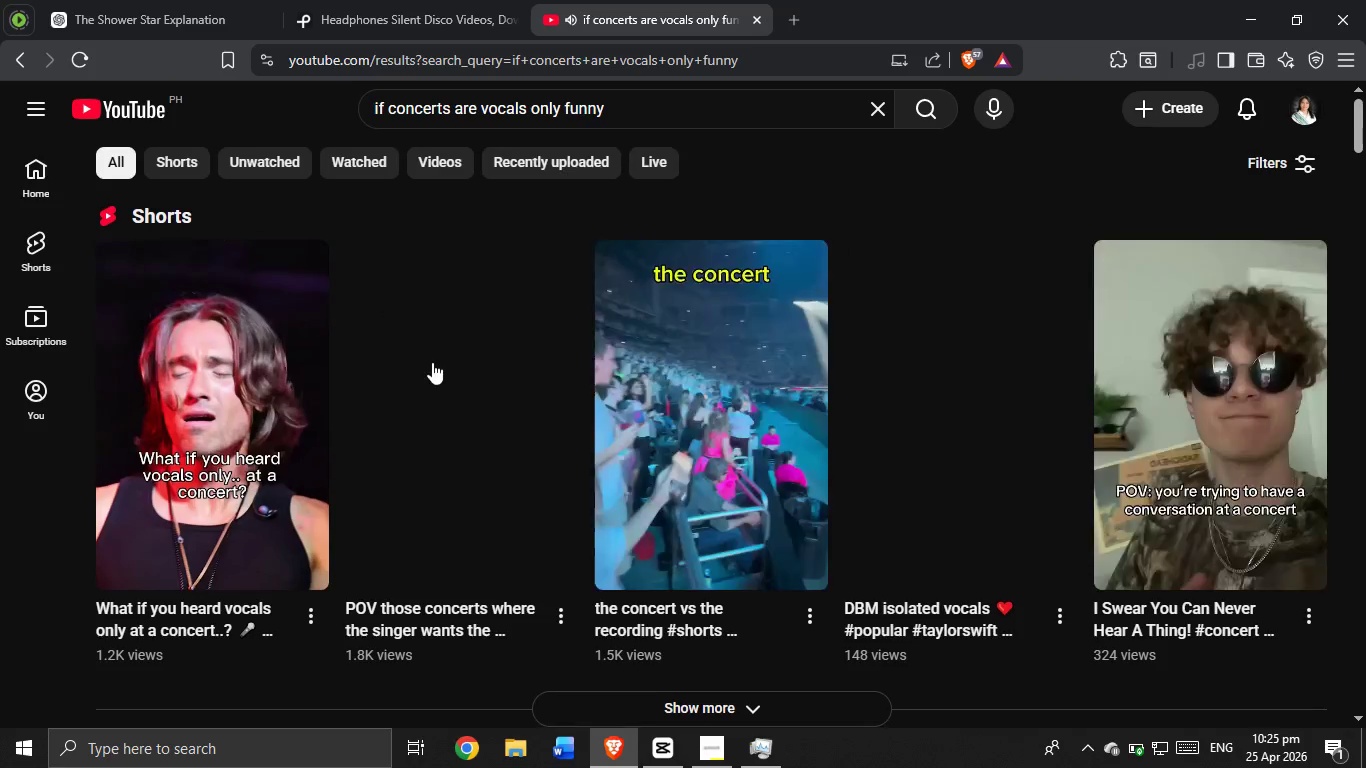 
scroll: coordinate [423, 302], scroll_direction: down, amount: 9.0
 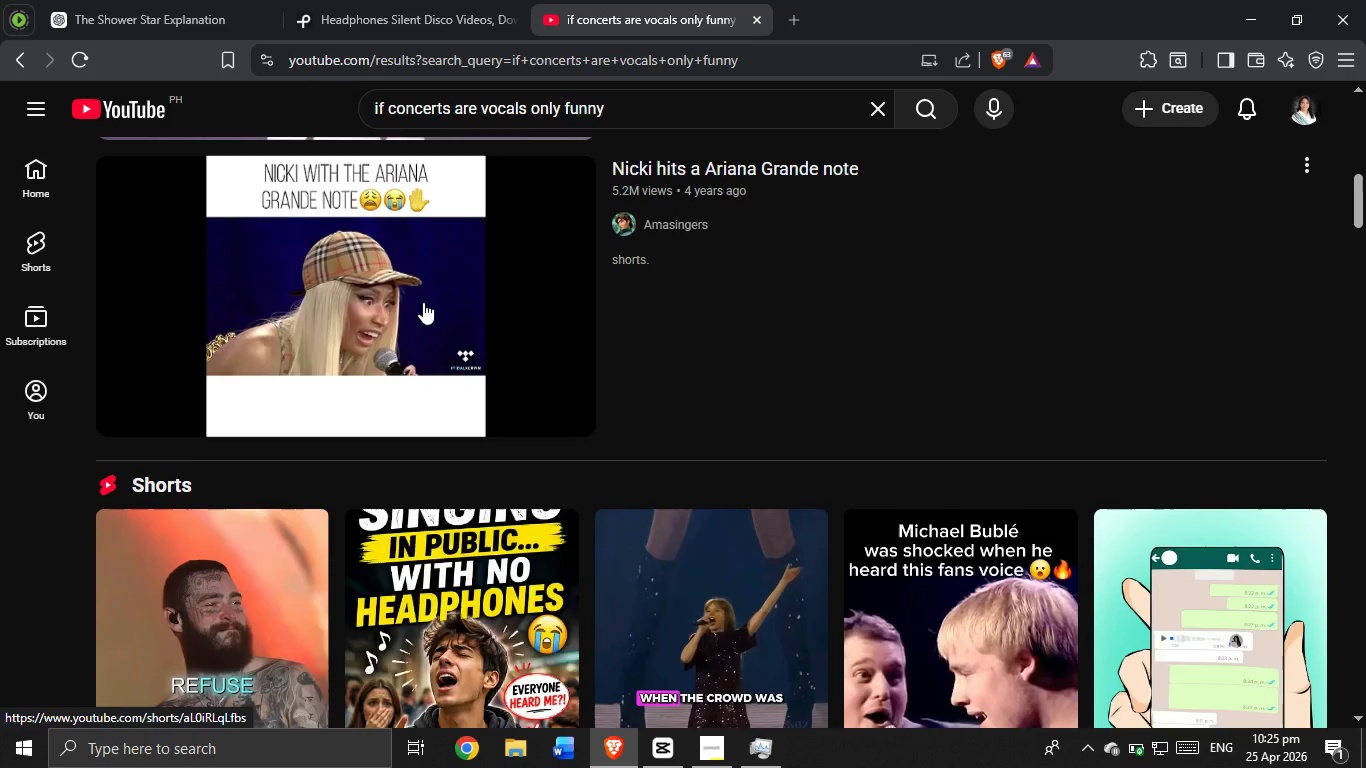 
scroll: coordinate [423, 302], scroll_direction: up, amount: 2.0
 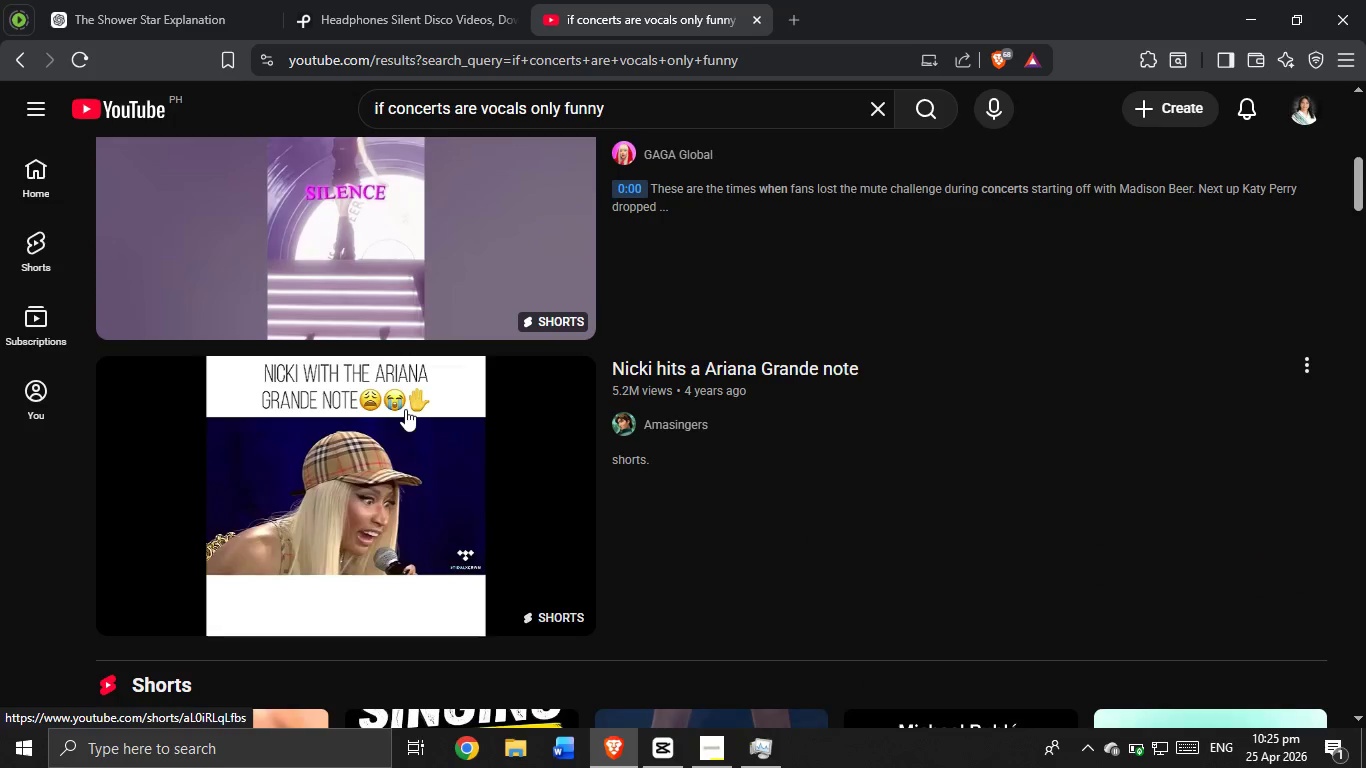 
left_click([405, 409])
 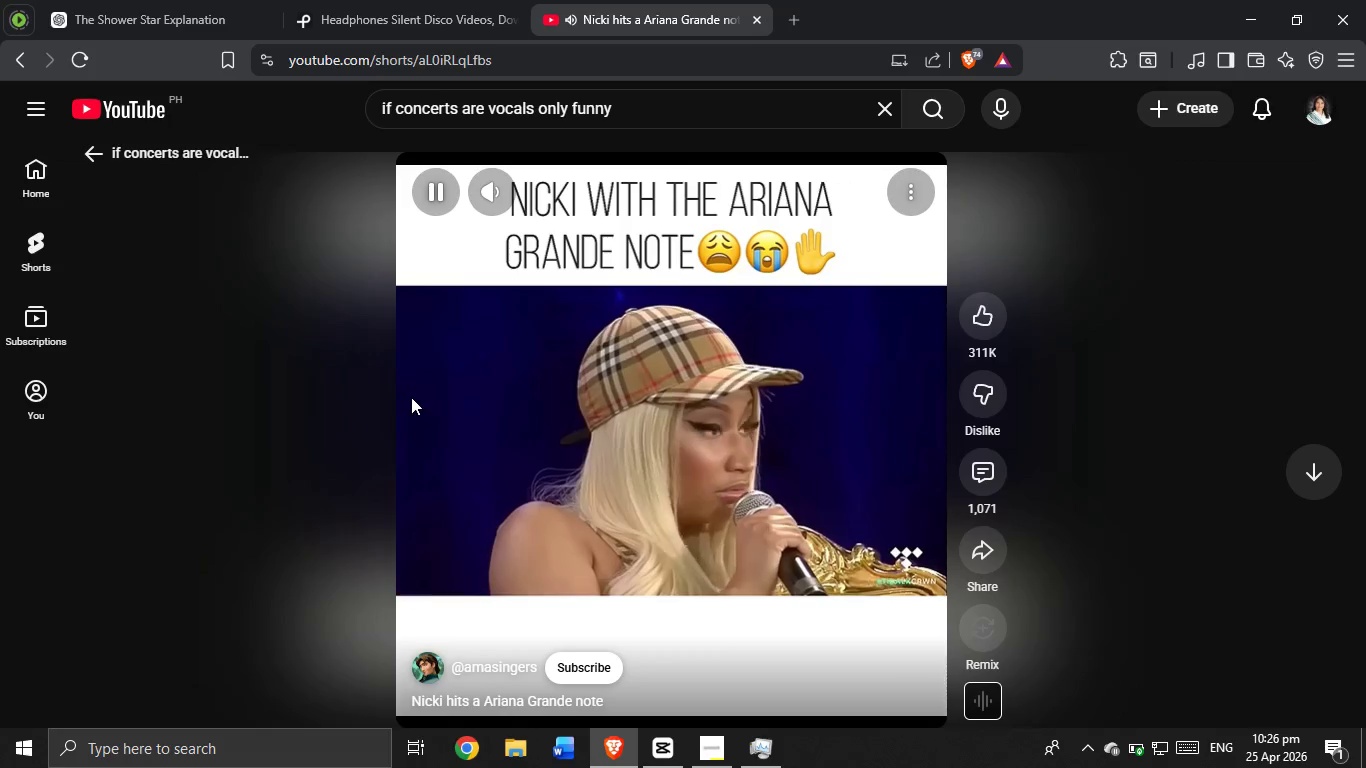 
scroll: coordinate [807, 421], scroll_direction: down, amount: 3.0
 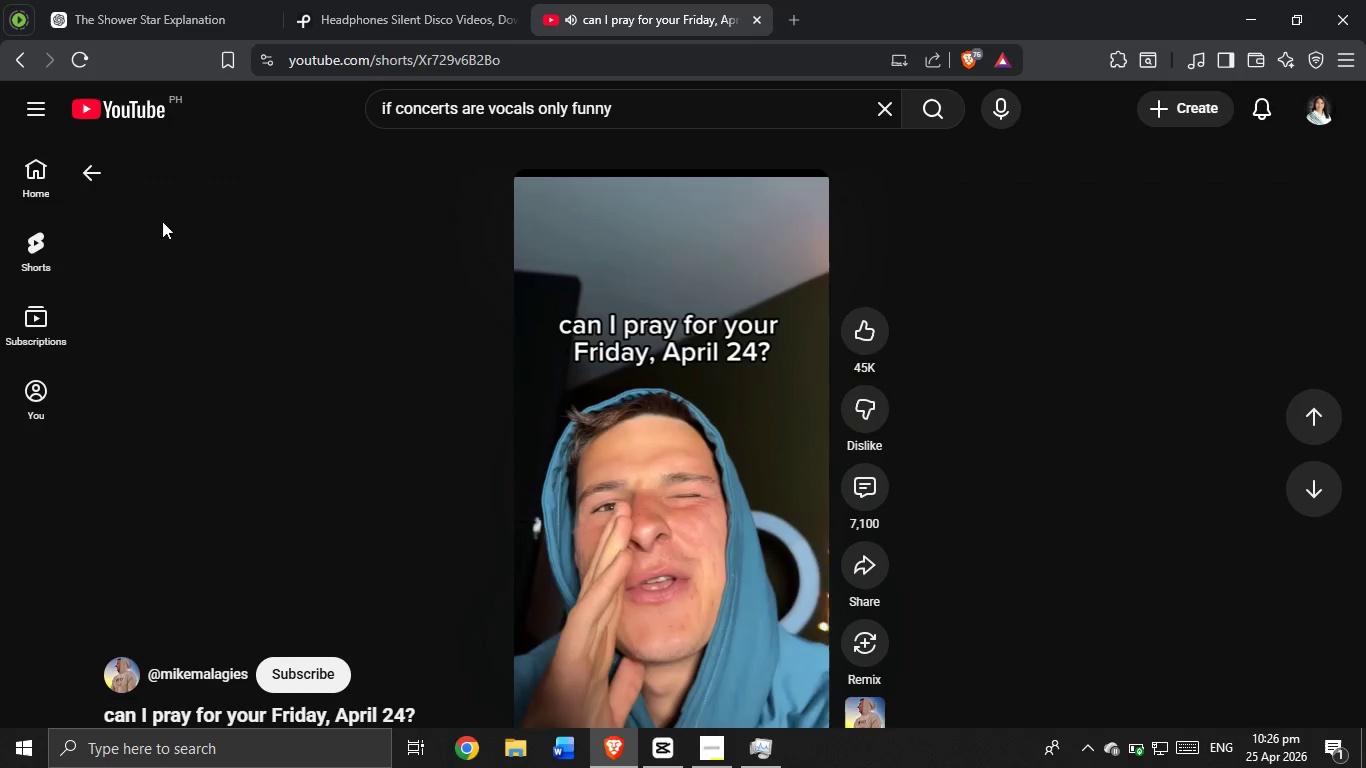 
left_click([95, 168])
 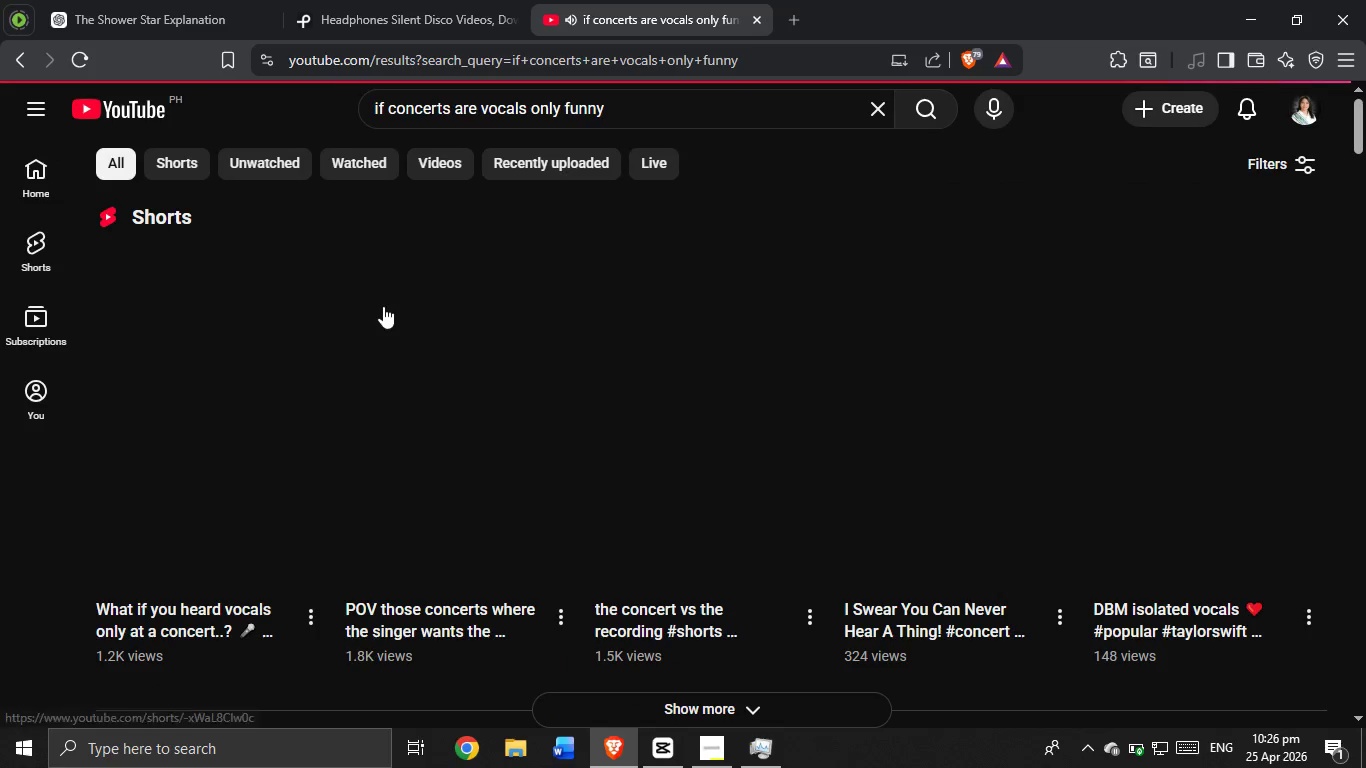 
scroll: coordinate [418, 322], scroll_direction: up, amount: 1.0
 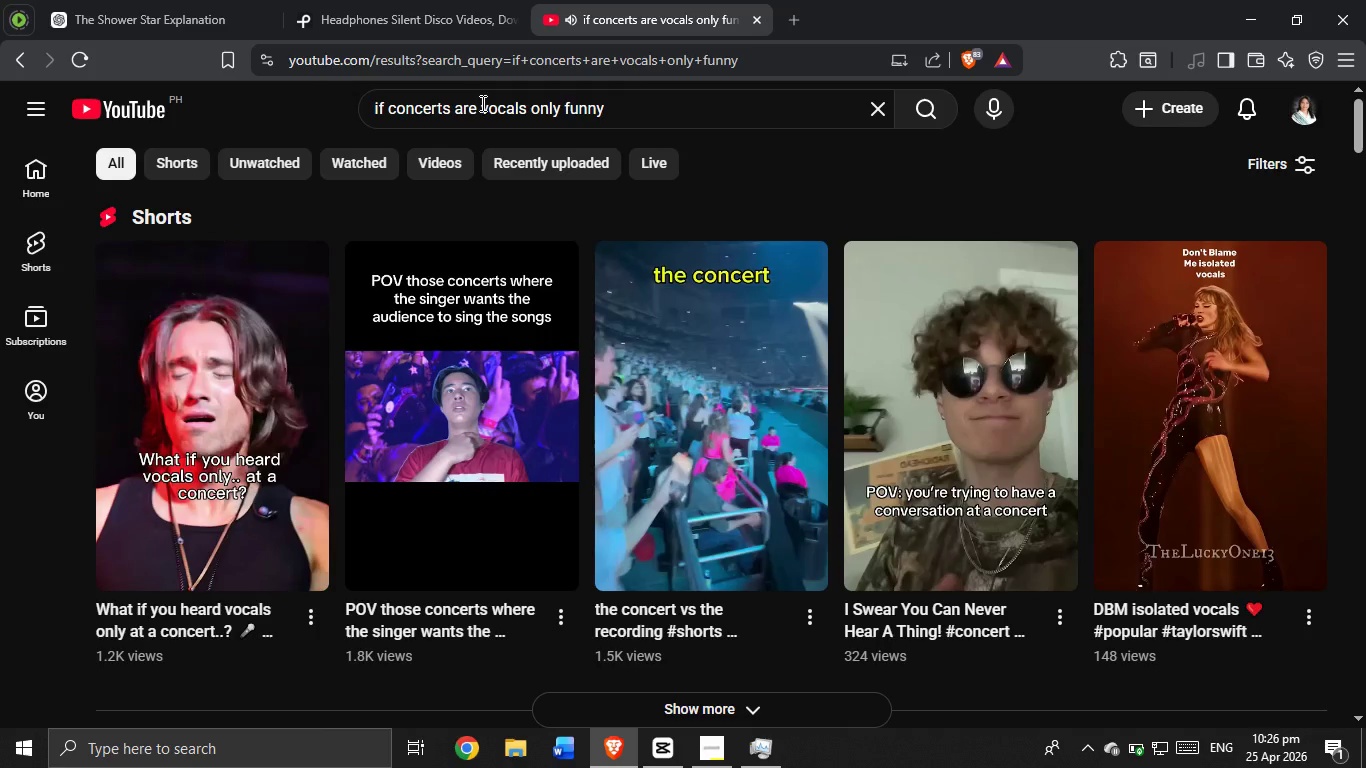 
left_click_drag(start_coordinate=[481, 104], to_coordinate=[385, 98])
 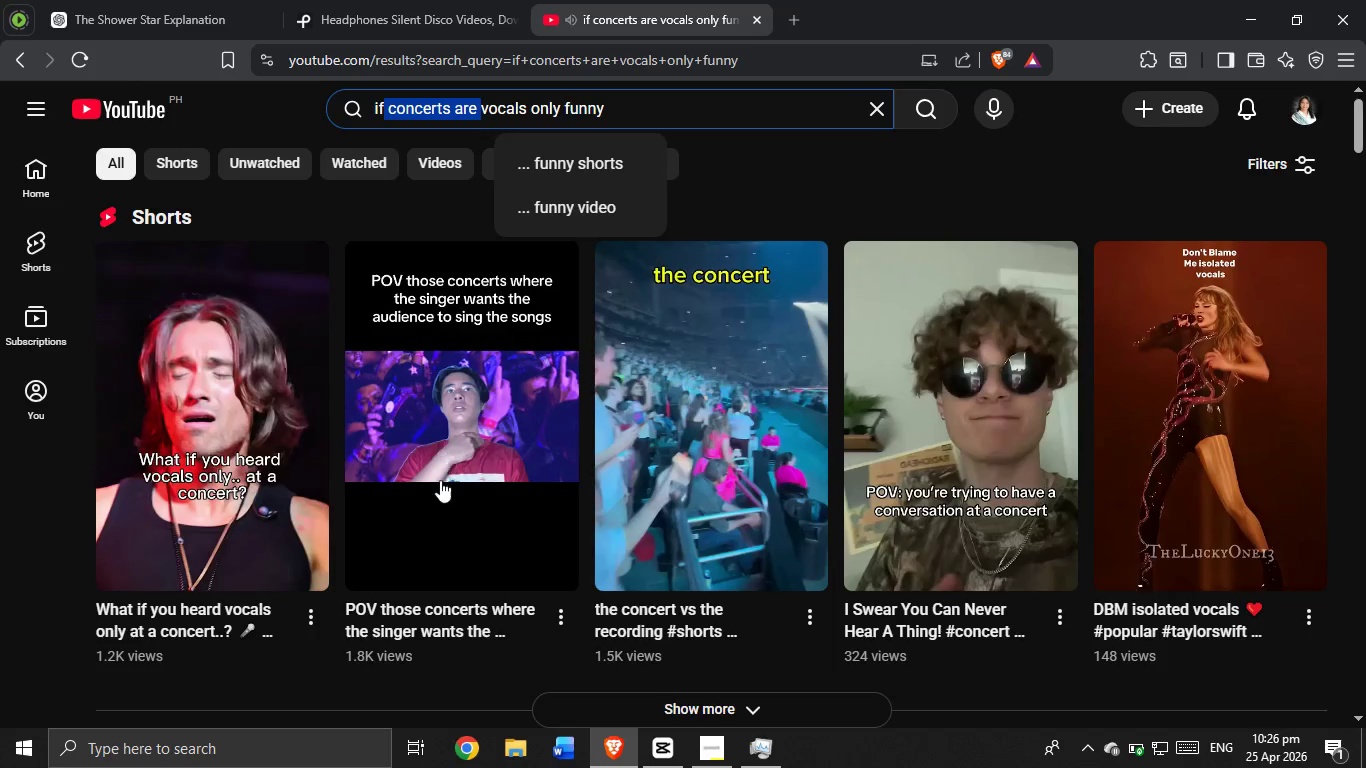 
scroll: coordinate [434, 485], scroll_direction: down, amount: 5.0
 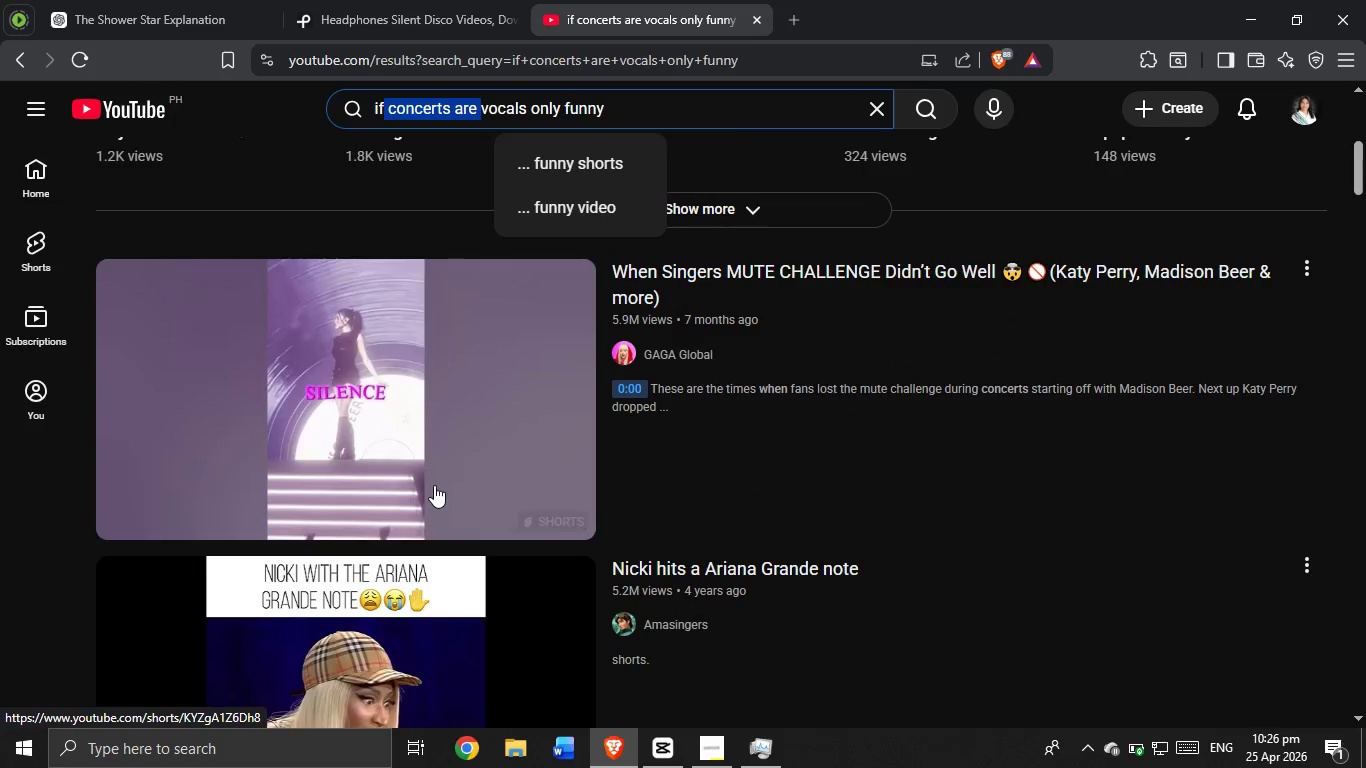 
scroll: coordinate [434, 485], scroll_direction: up, amount: 7.0
 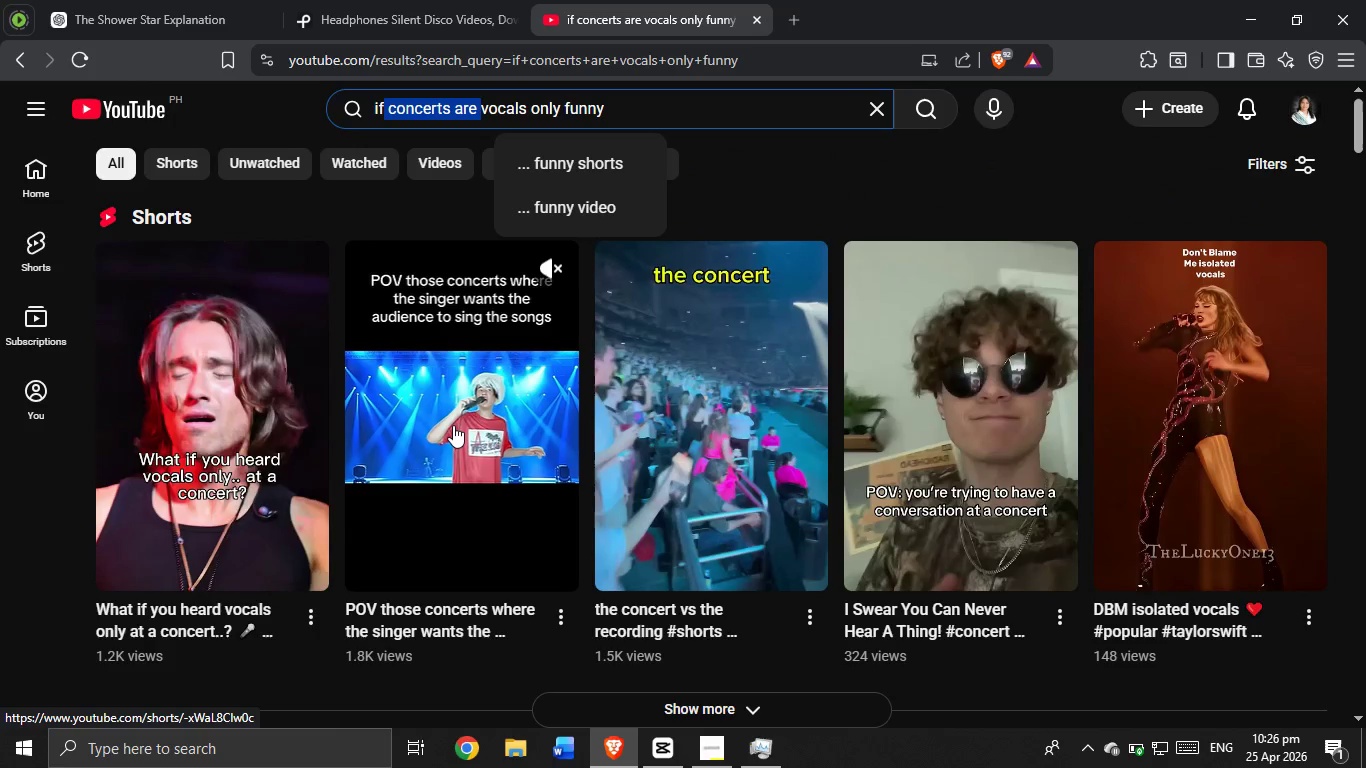 
left_click([453, 425])
 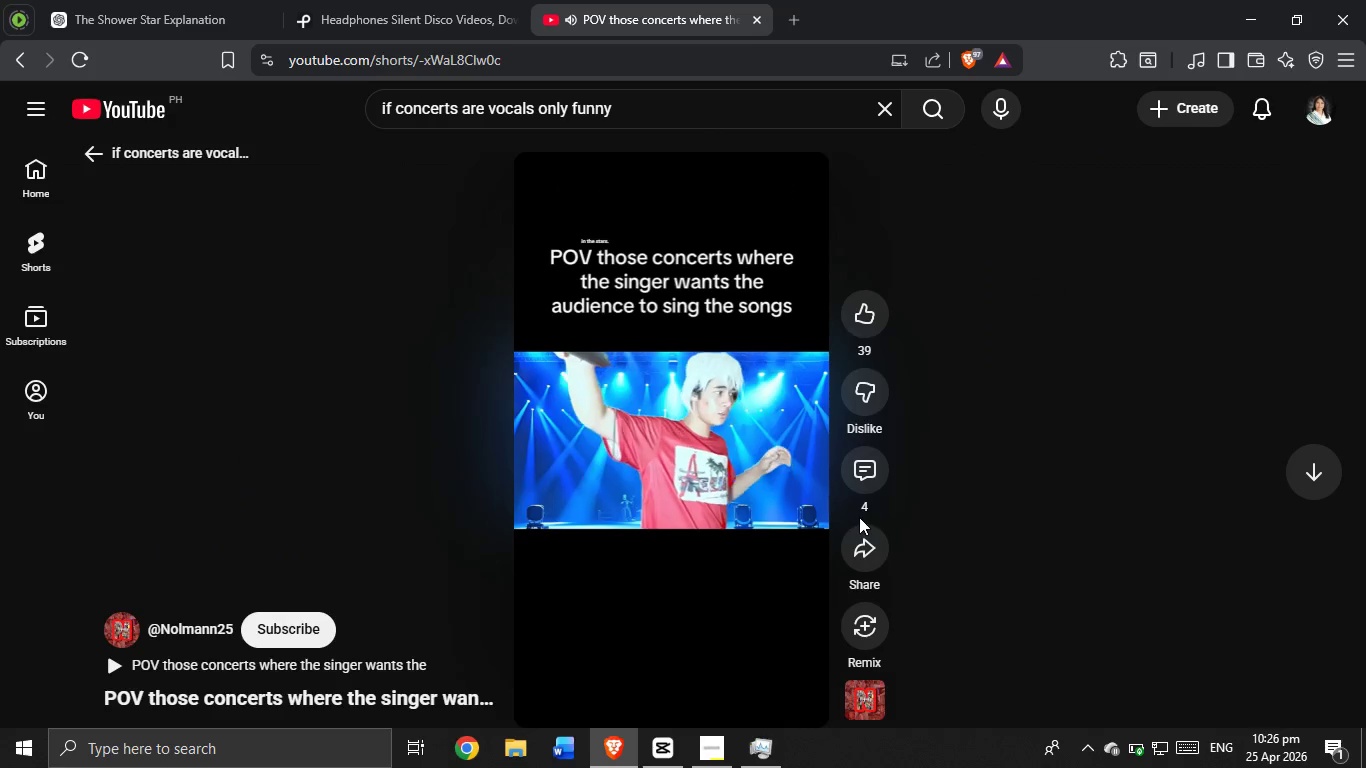 
wait(6.0)
 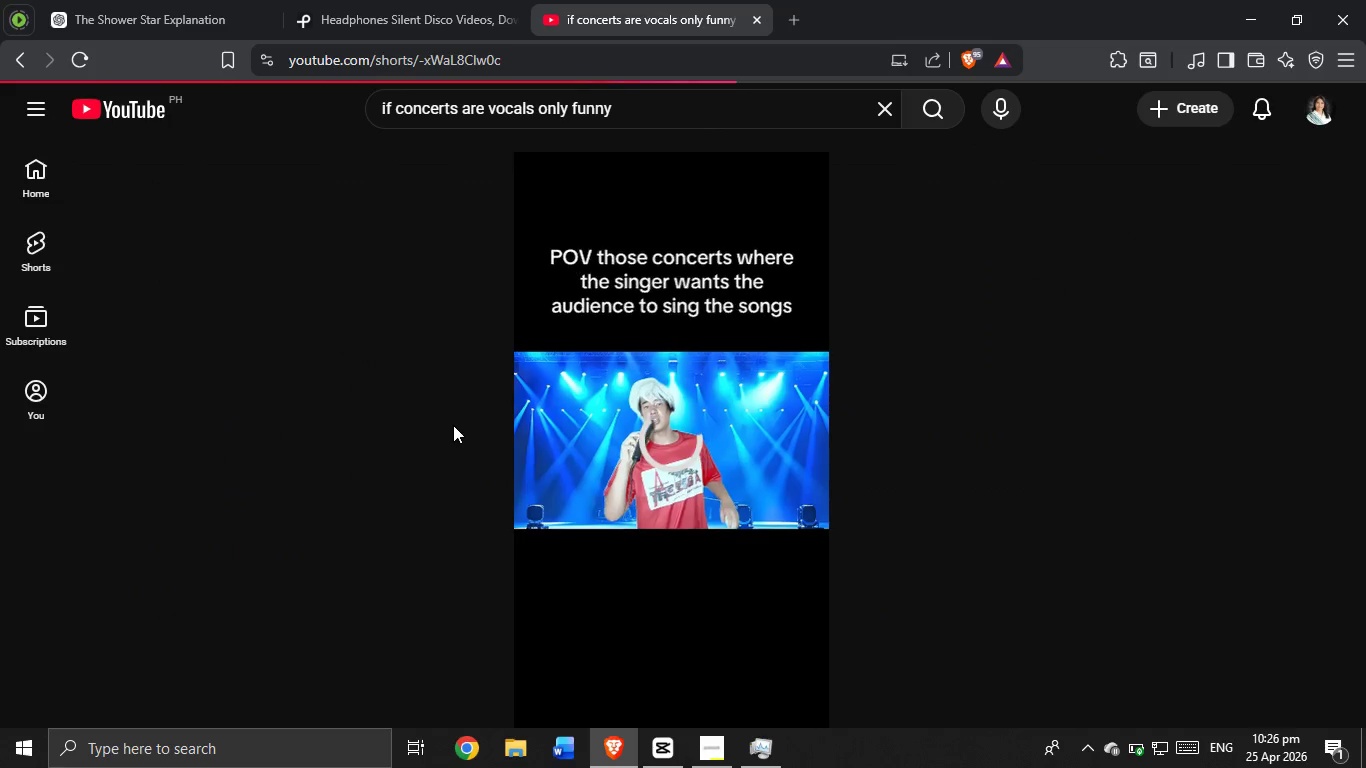 
left_click([794, 27])
 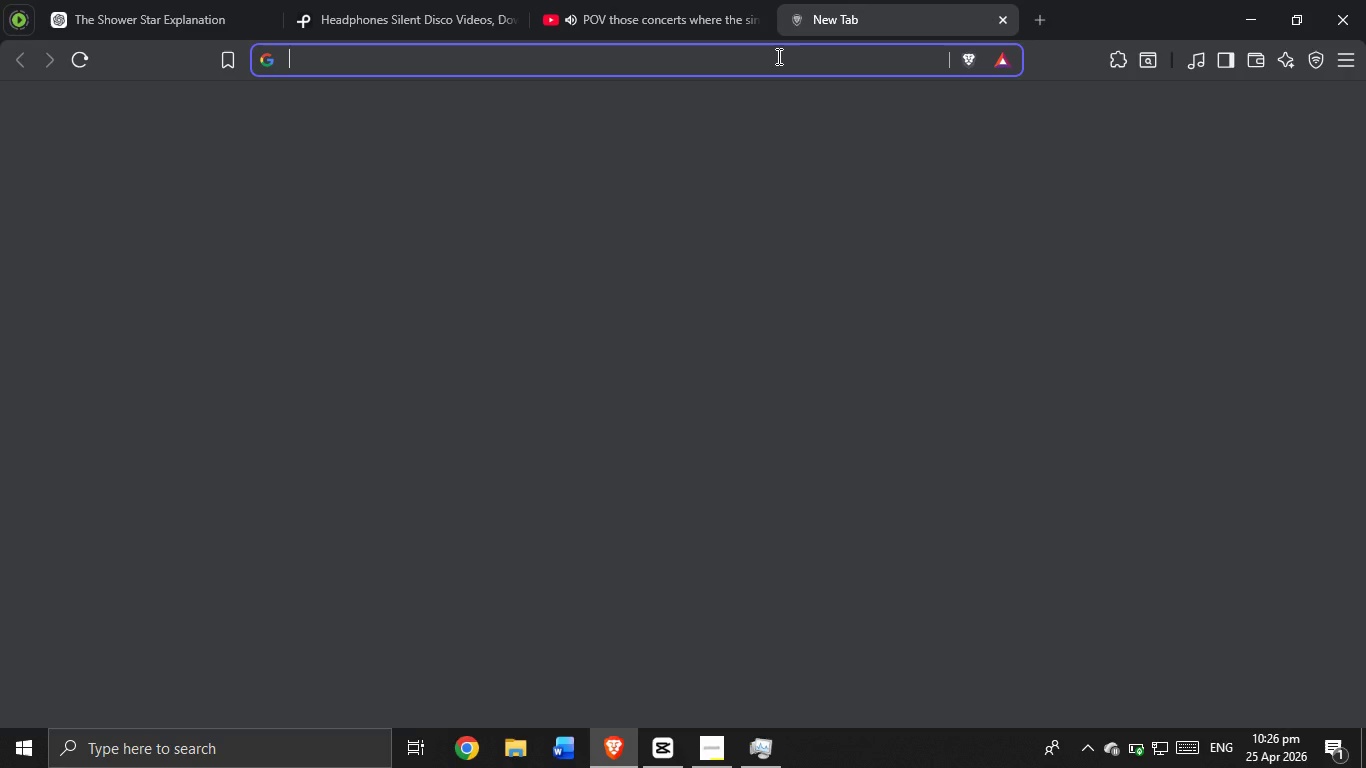 
left_click([777, 56])
 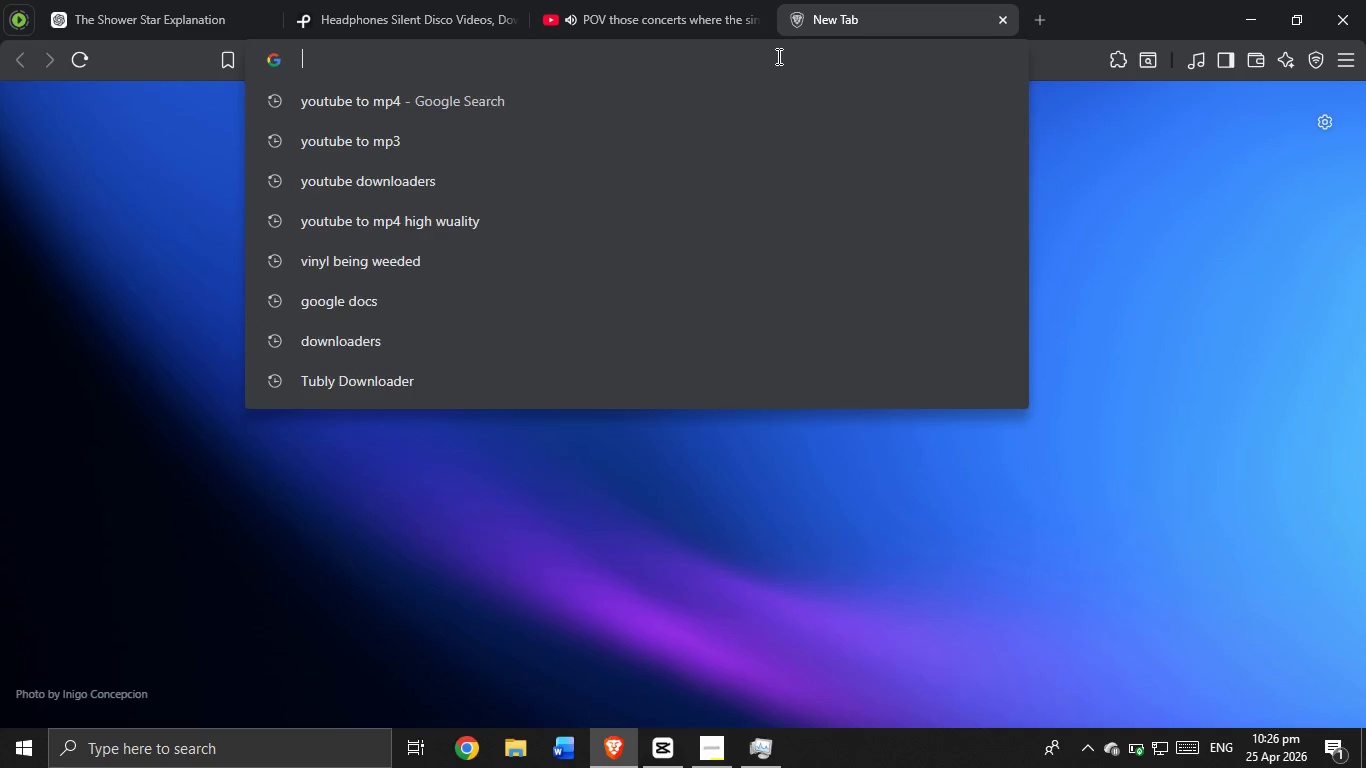 
type(you)
 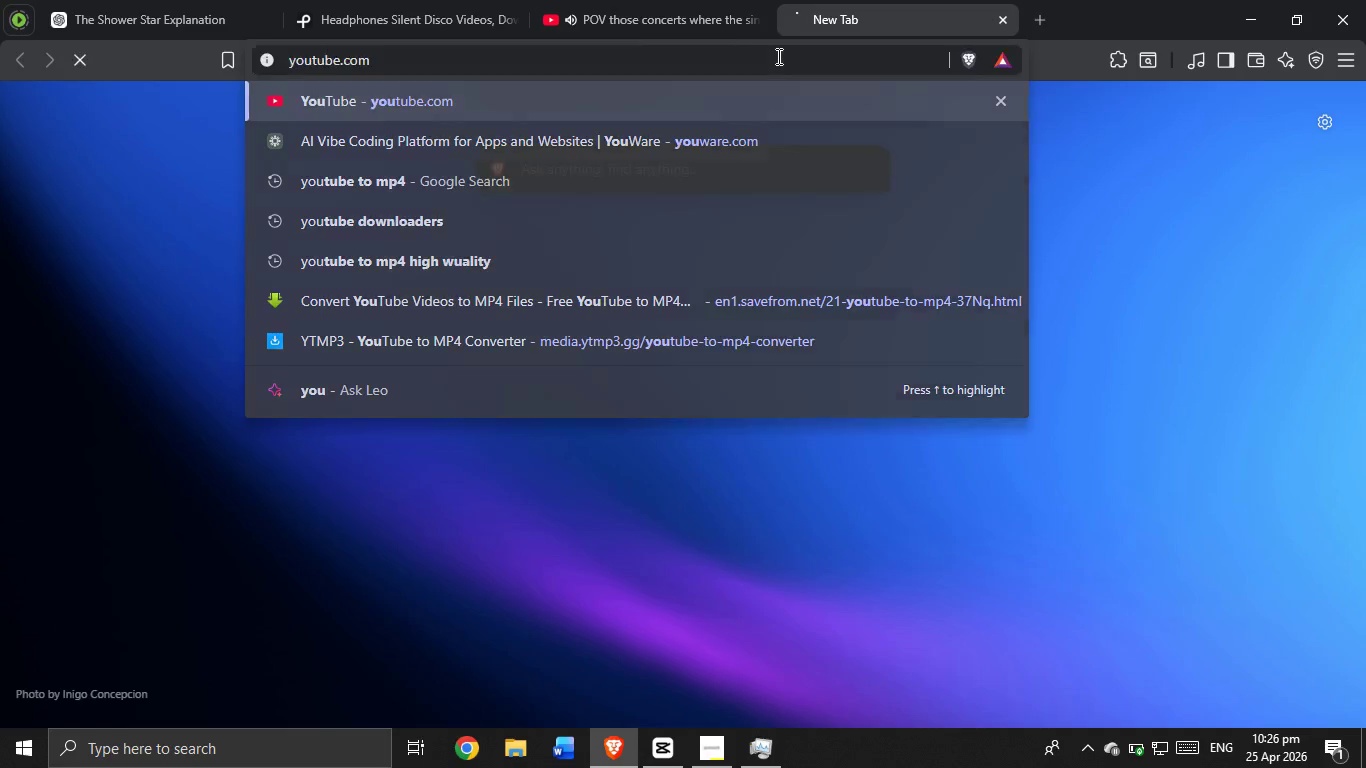 
key(Enter)
 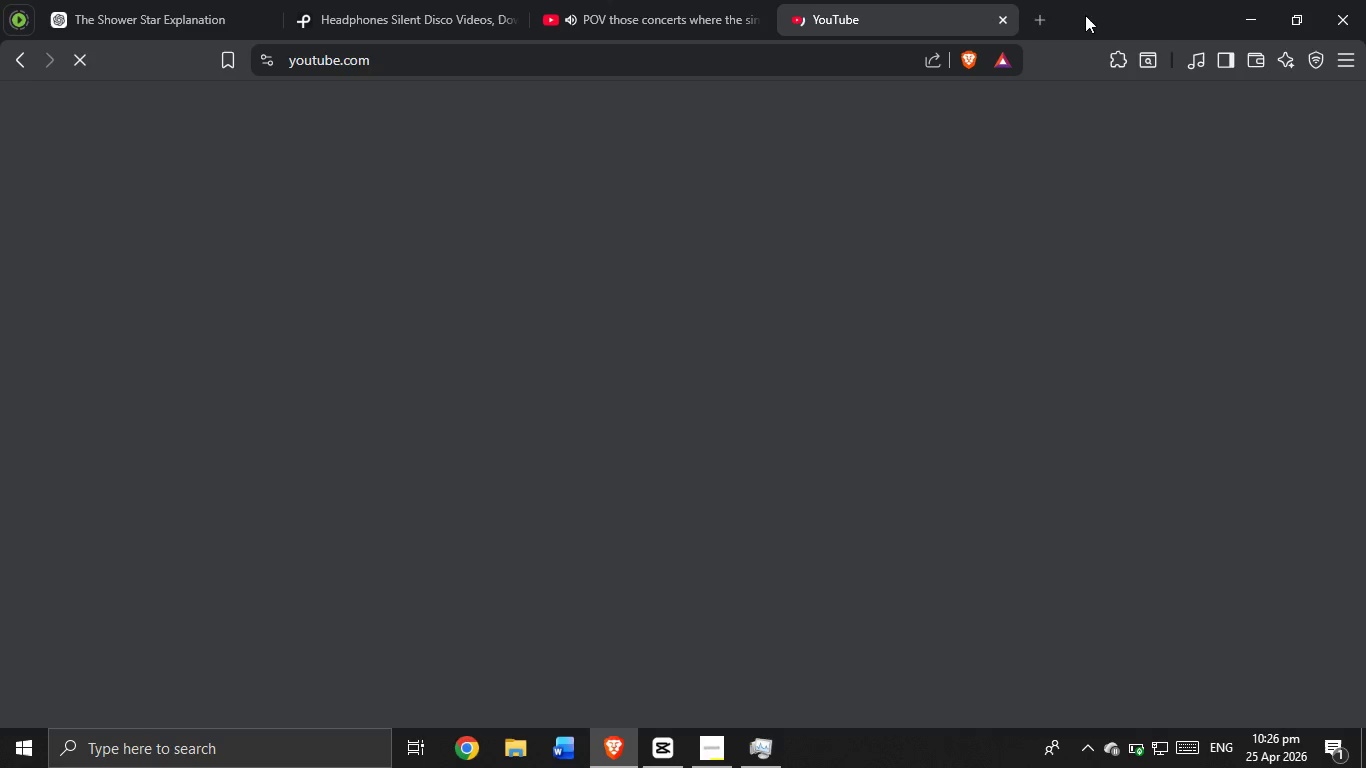 
left_click([1035, 8])
 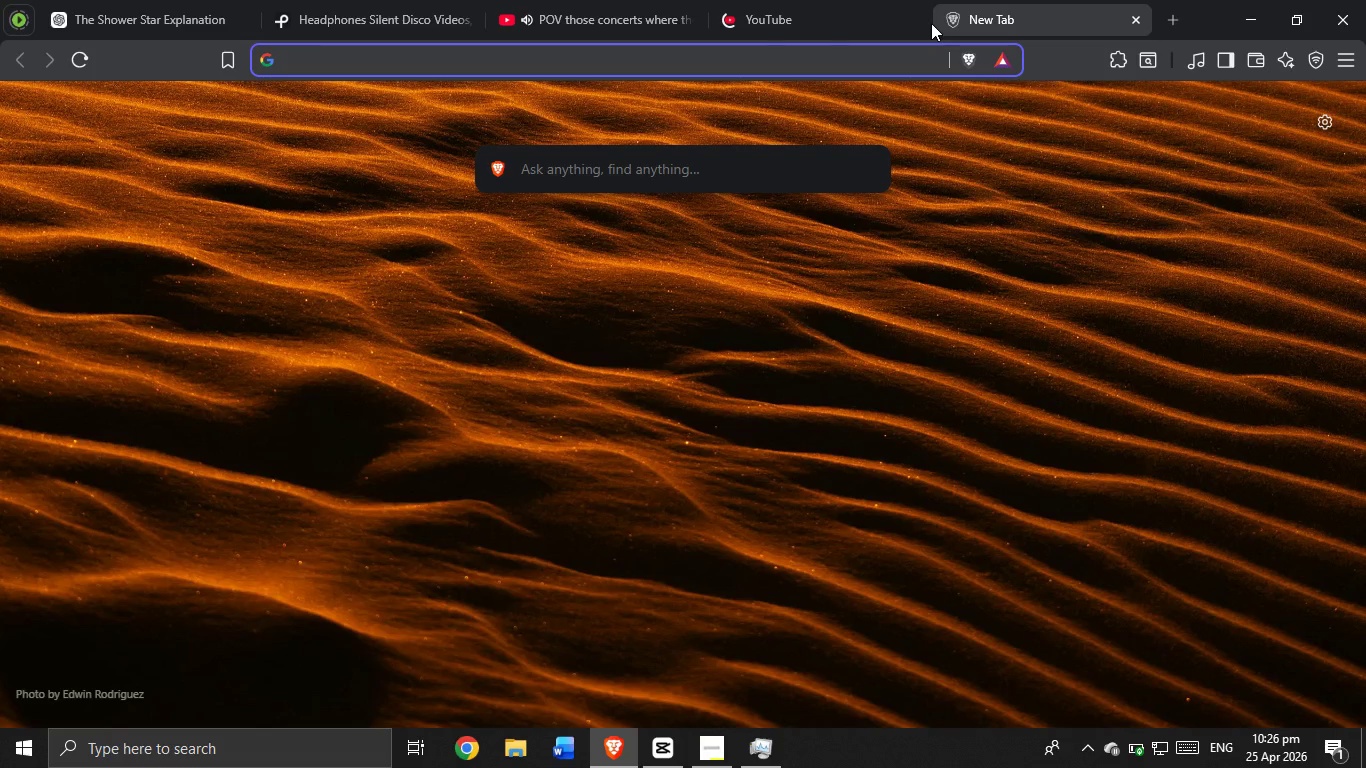 
left_click([913, 19])
 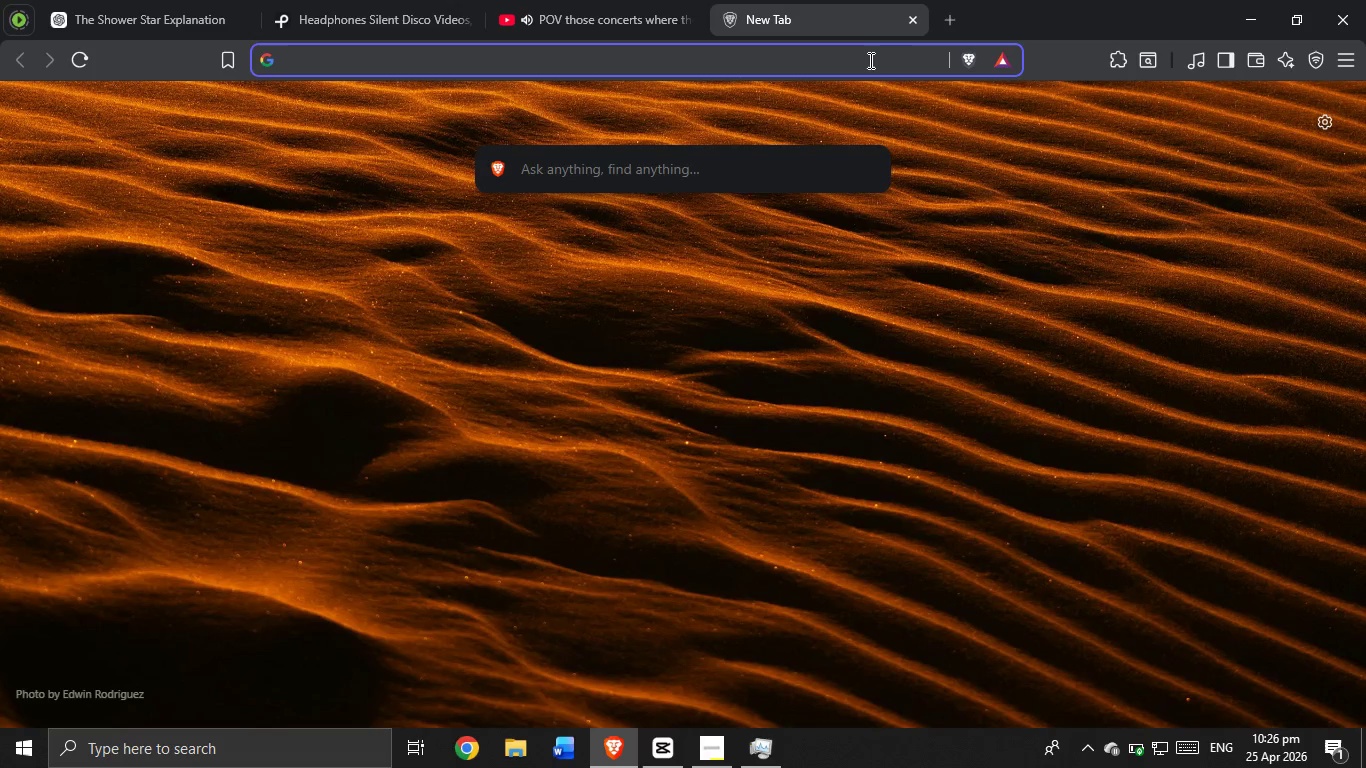 
left_click([869, 61])
 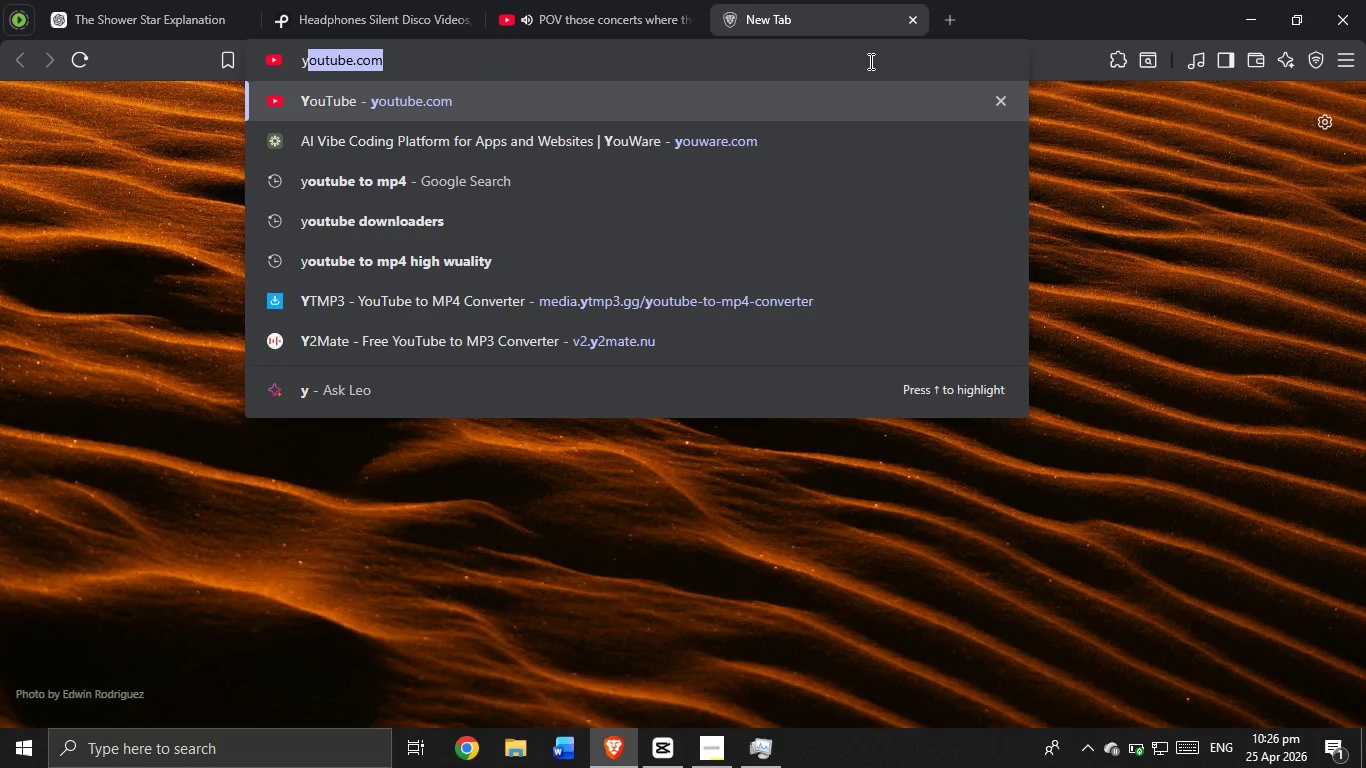 
type(yot)
key(Backspace)
type(utube to mp3)
 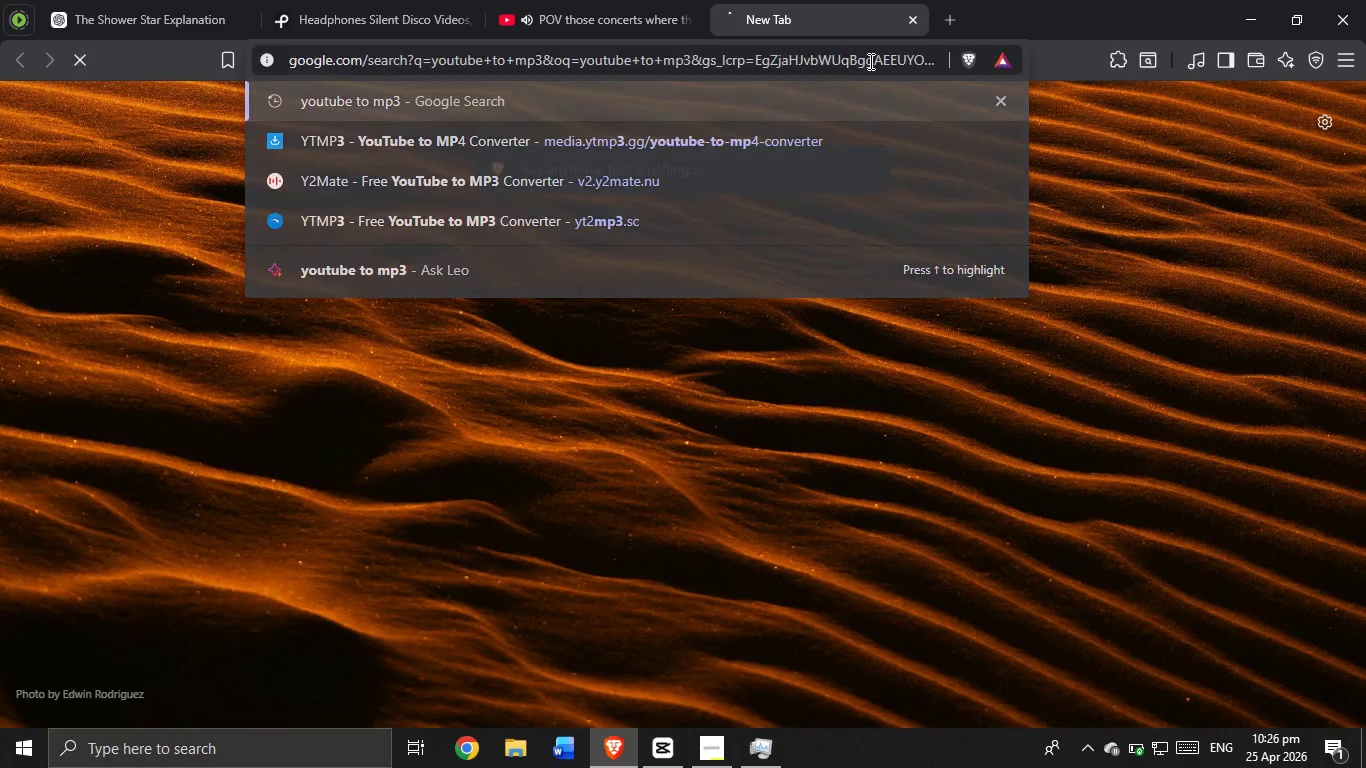 
key(Enter)
 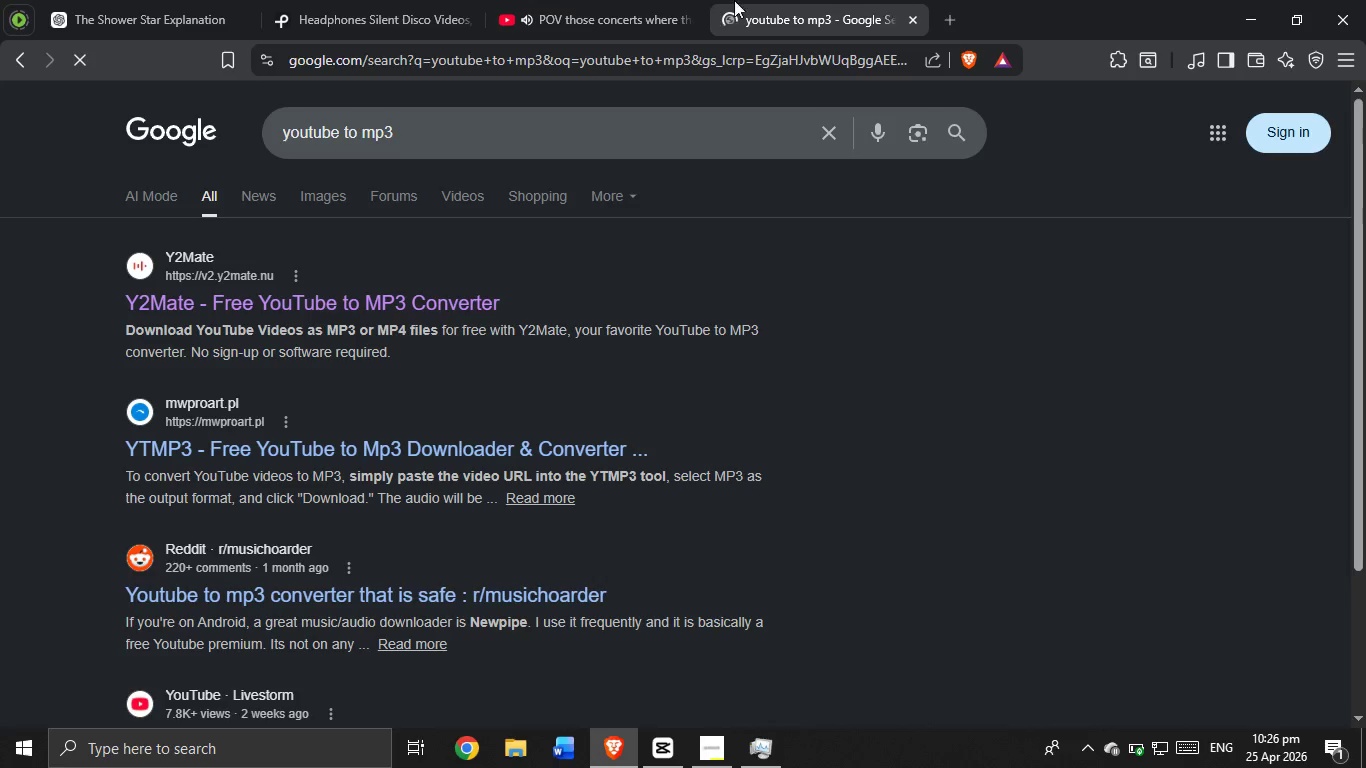 
left_click([574, 0])
 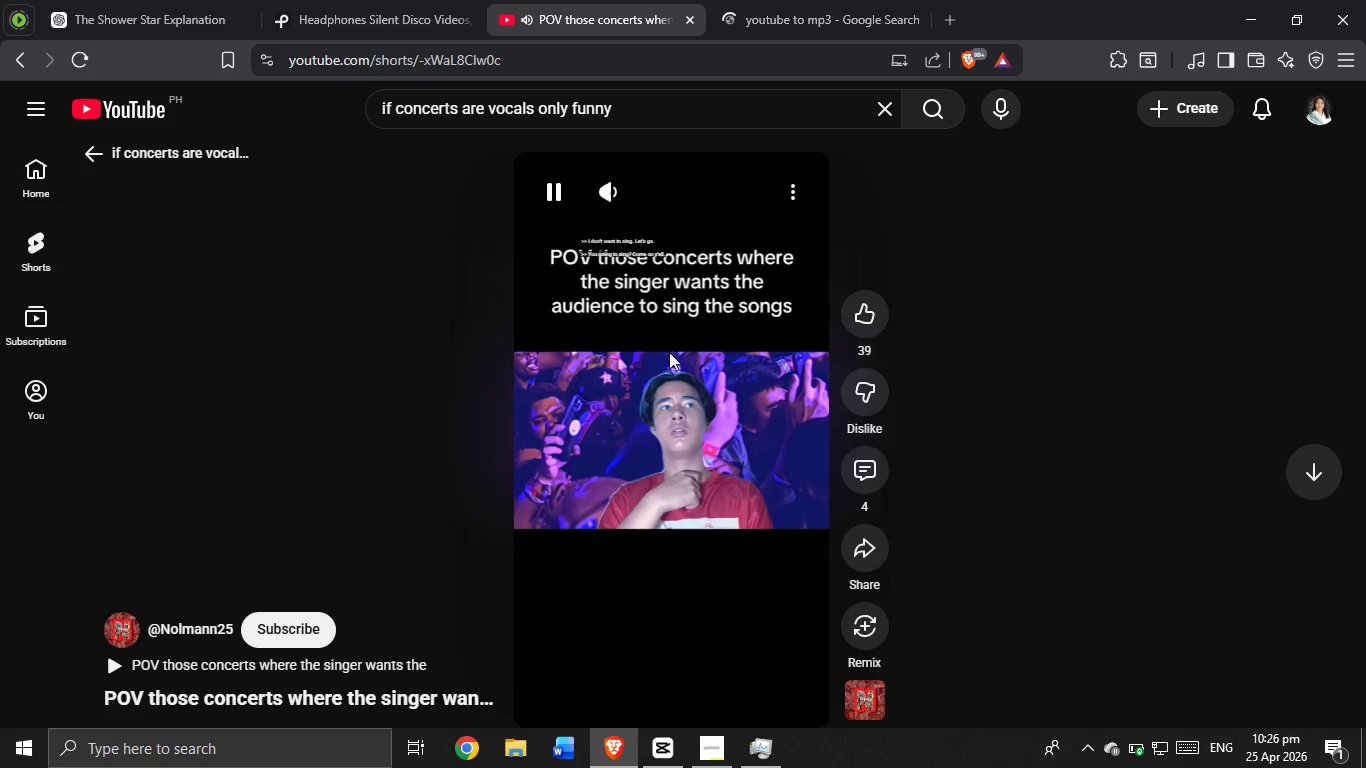 
scroll: coordinate [682, 396], scroll_direction: down, amount: 3.0
 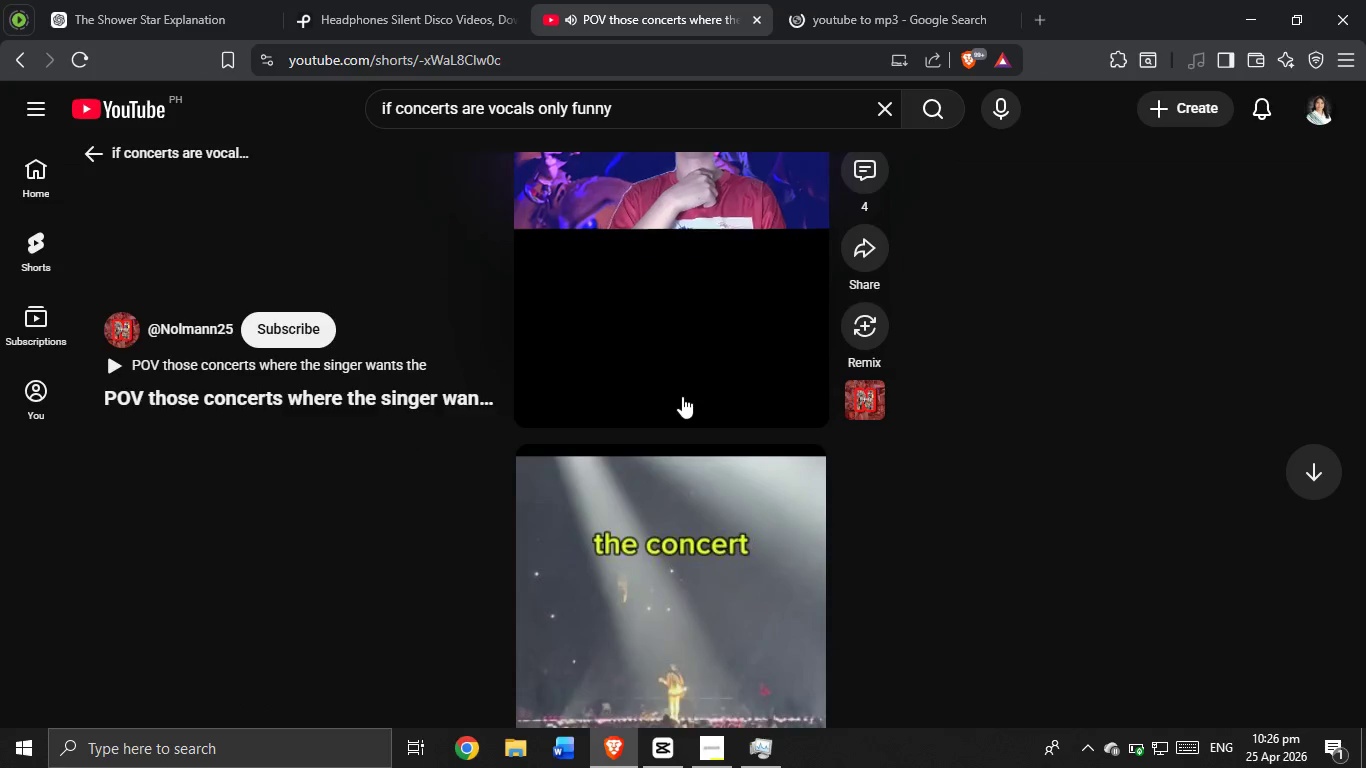 
mouse_move([635, 393])
 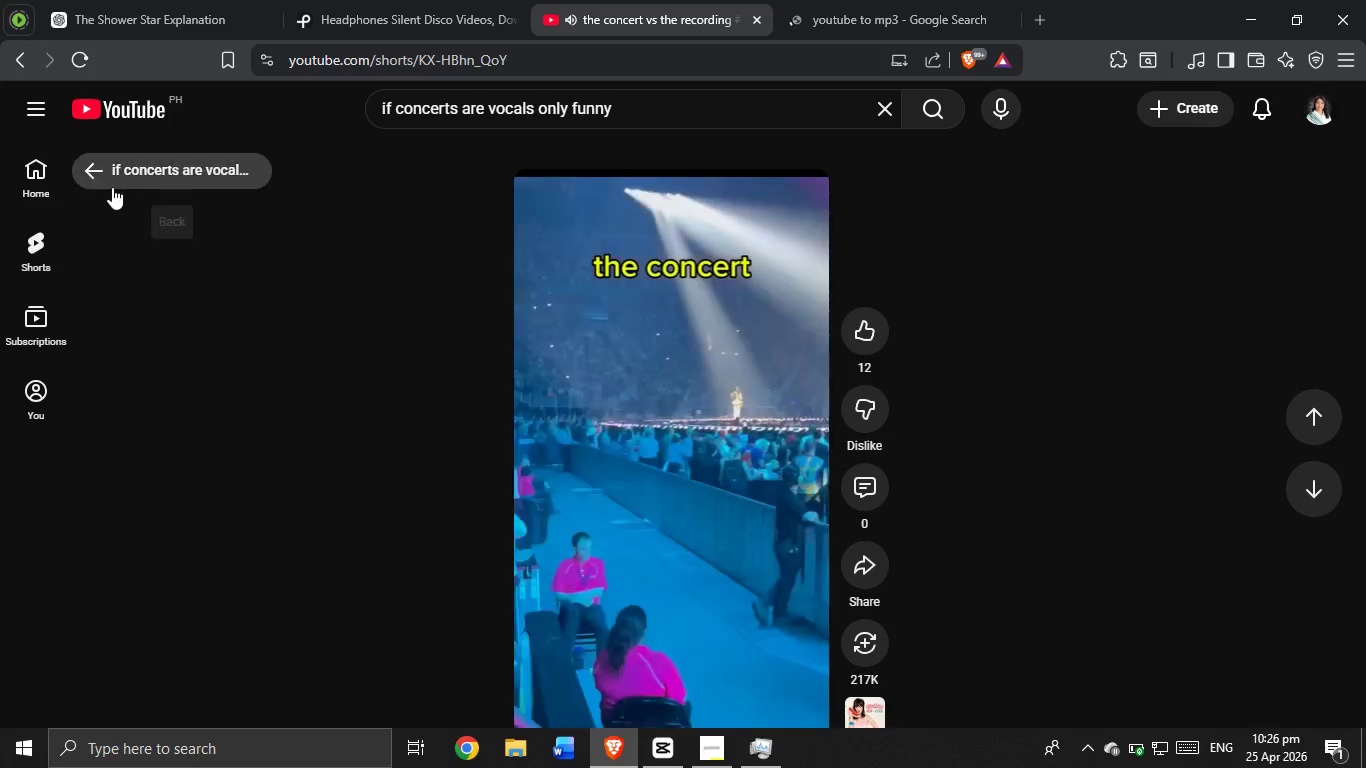 
left_click([94, 163])
 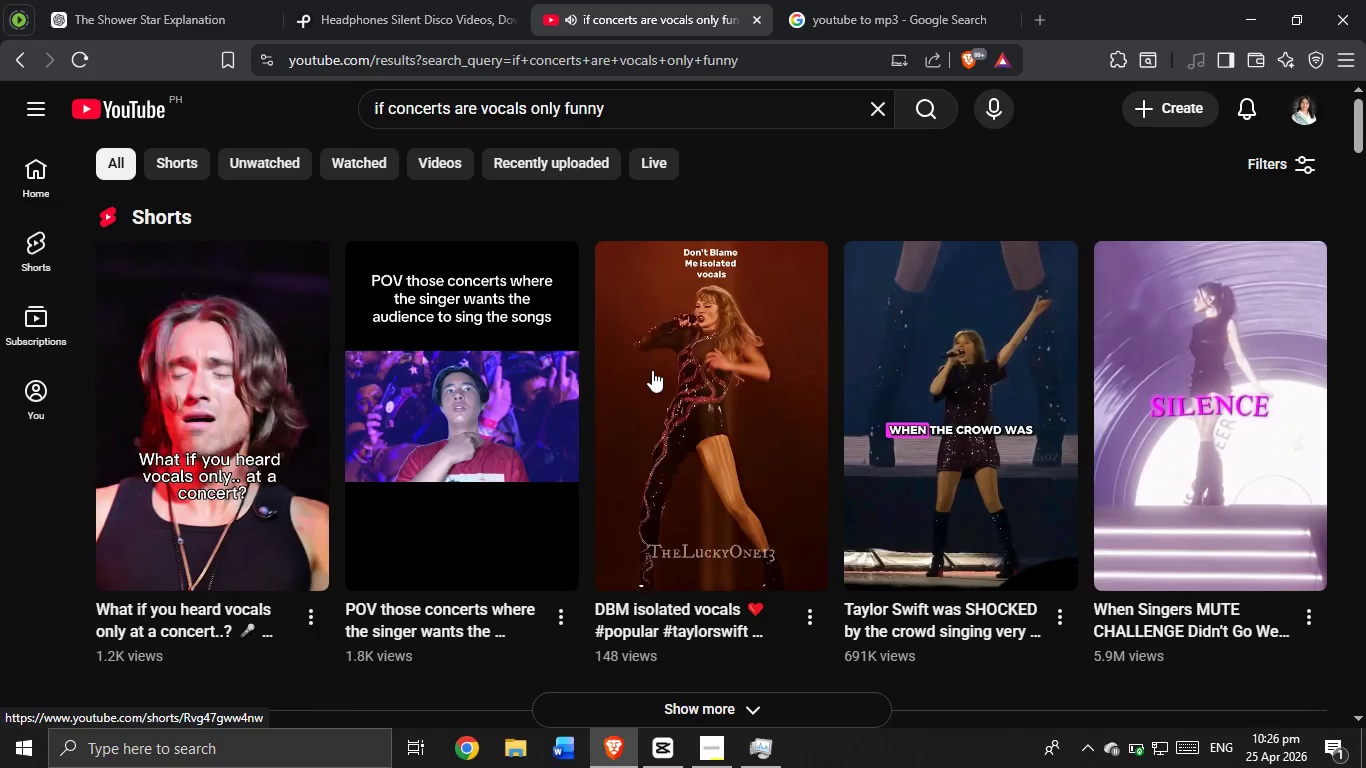 
left_click([669, 366])
 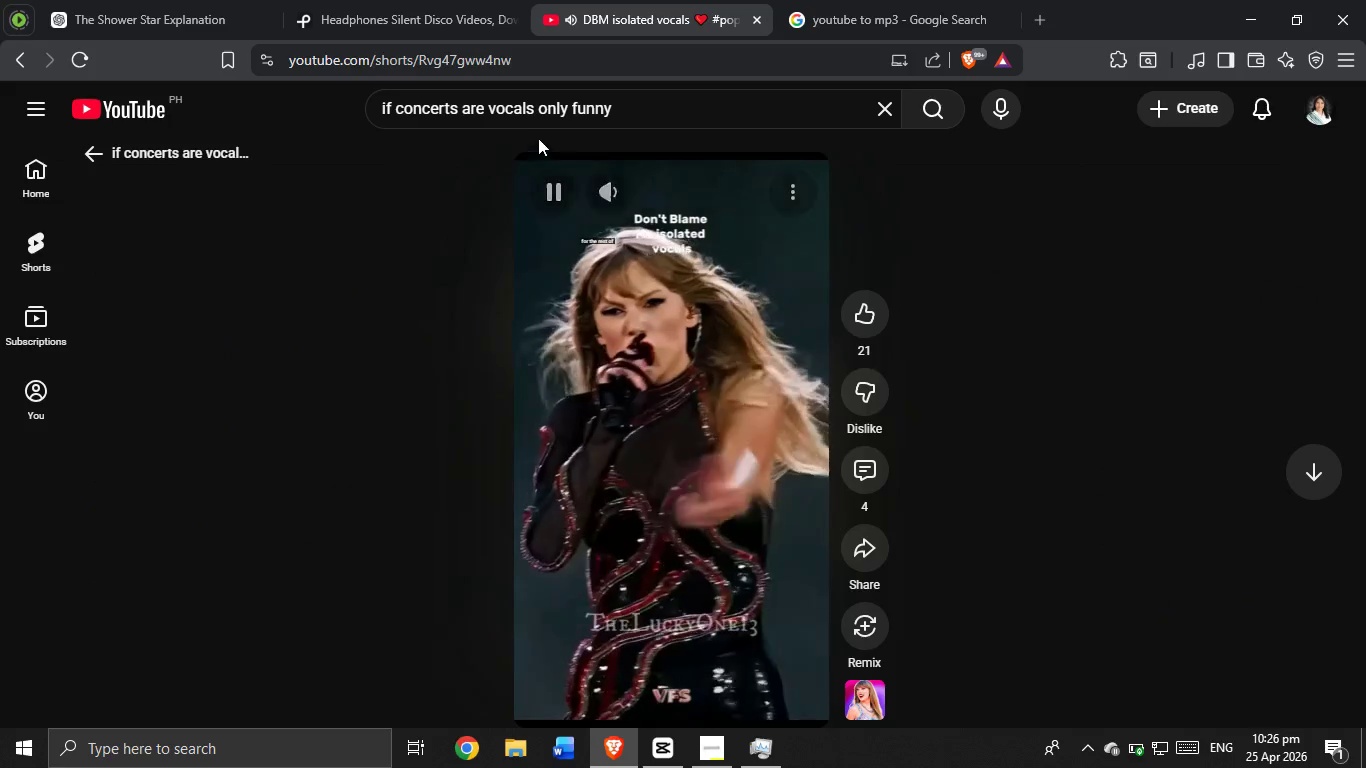 
left_click([100, 148])
 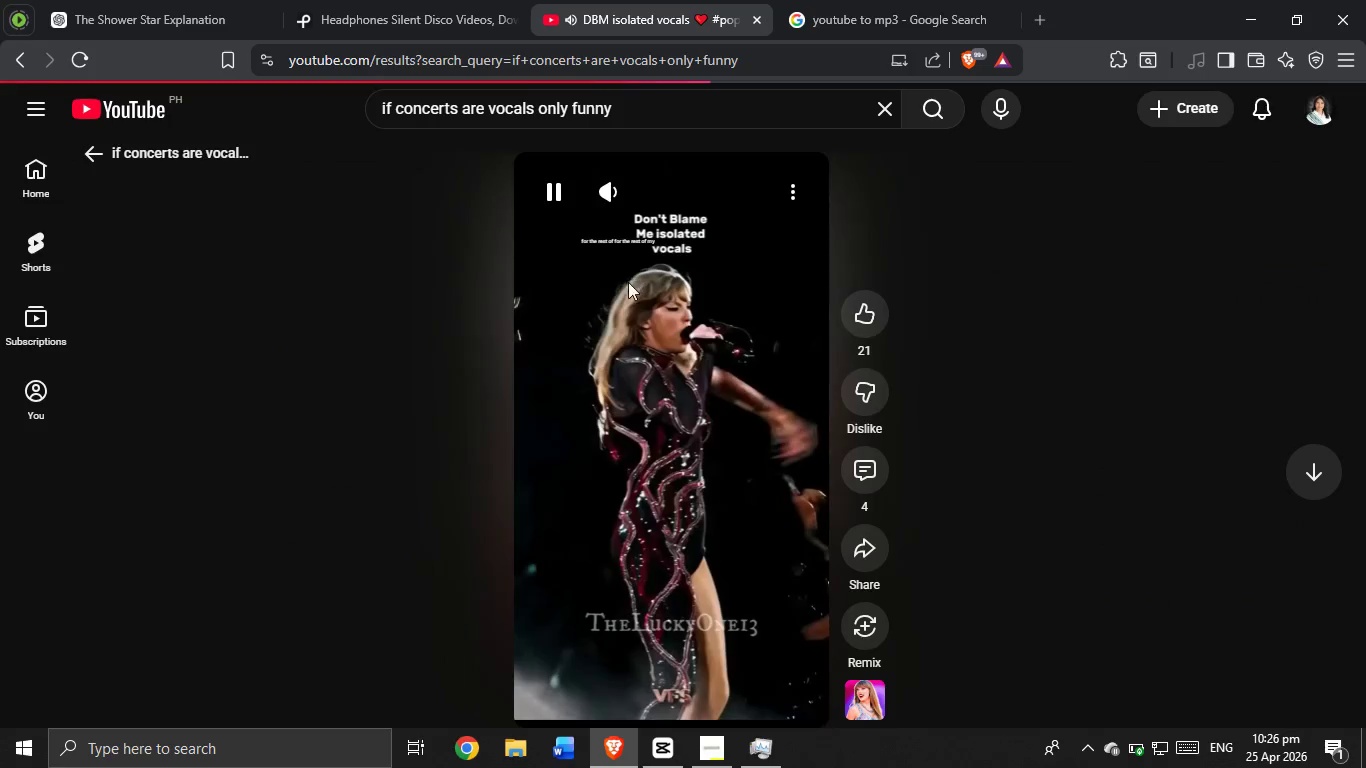 
scroll: coordinate [630, 299], scroll_direction: down, amount: 4.0
 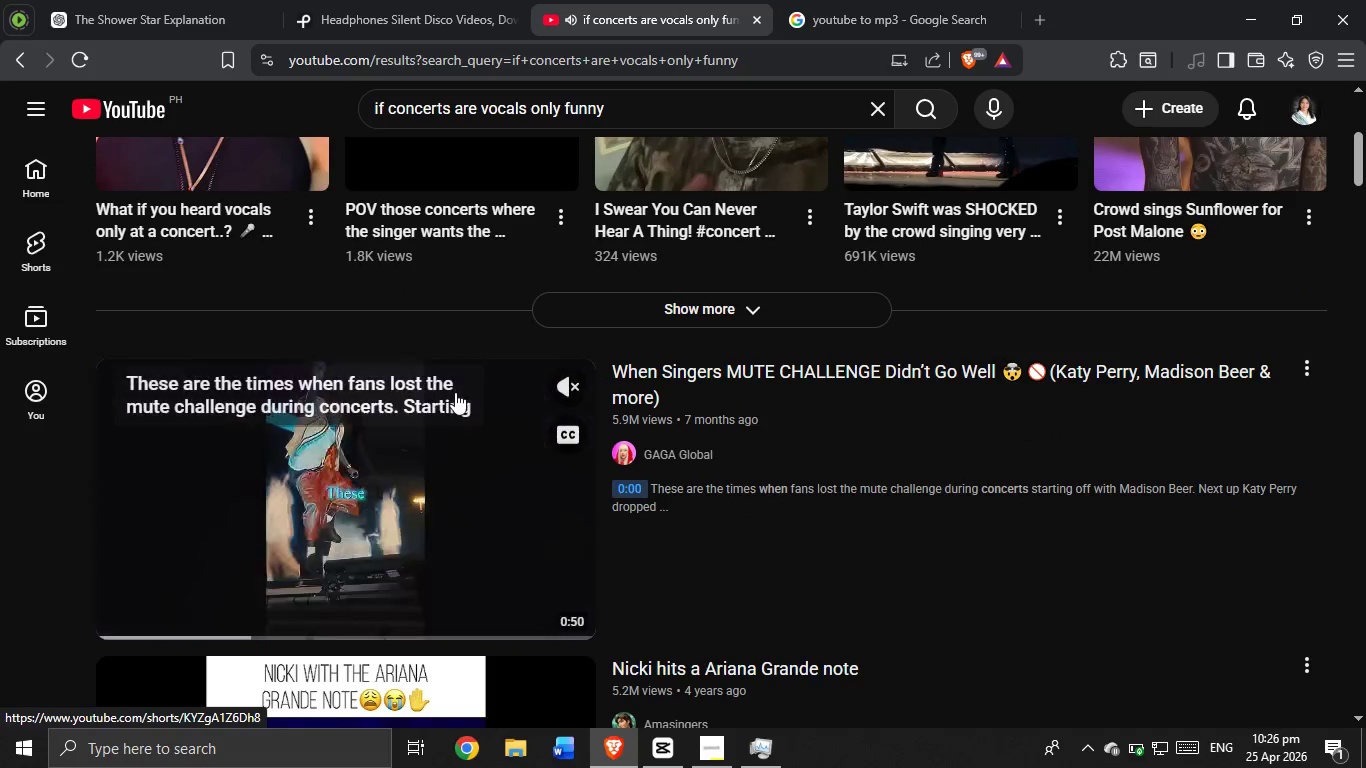 
left_click([435, 374])
 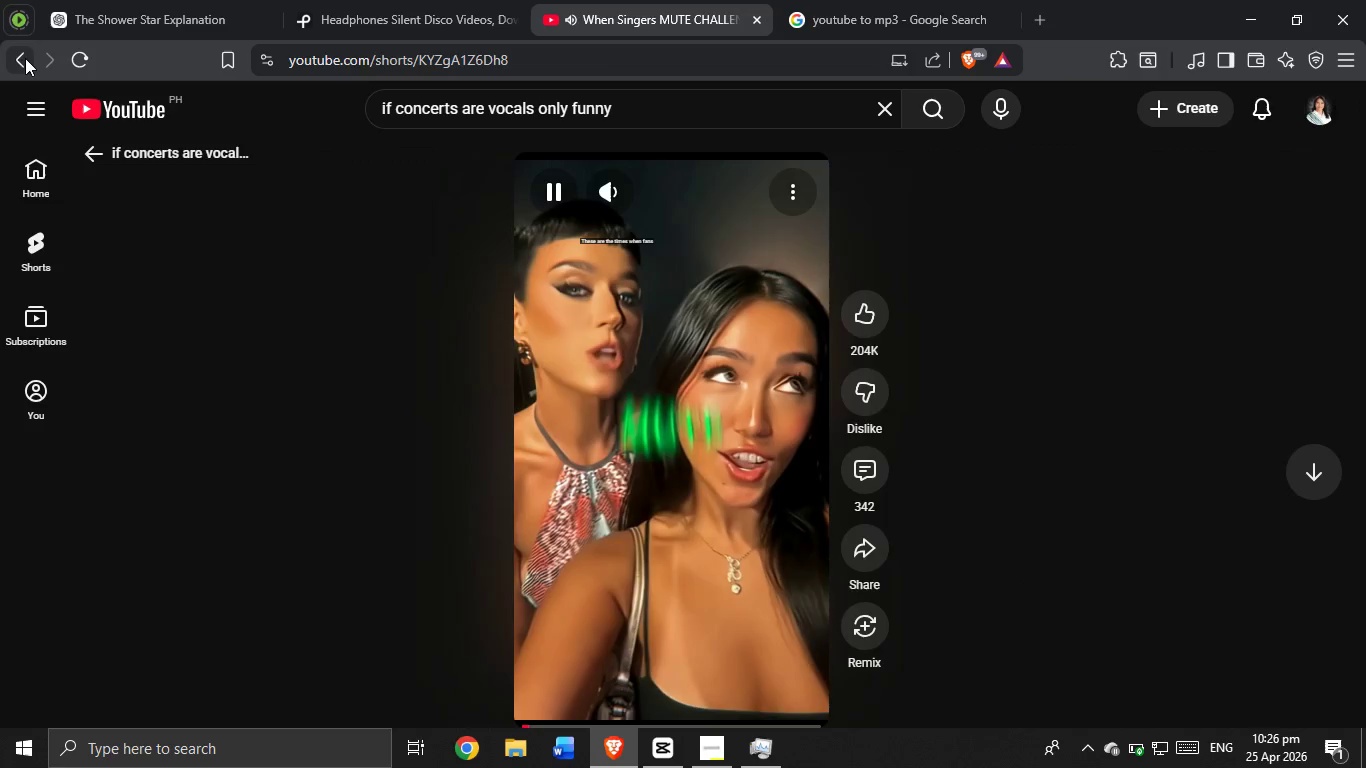 
scroll: coordinate [457, 358], scroll_direction: down, amount: 10.0
 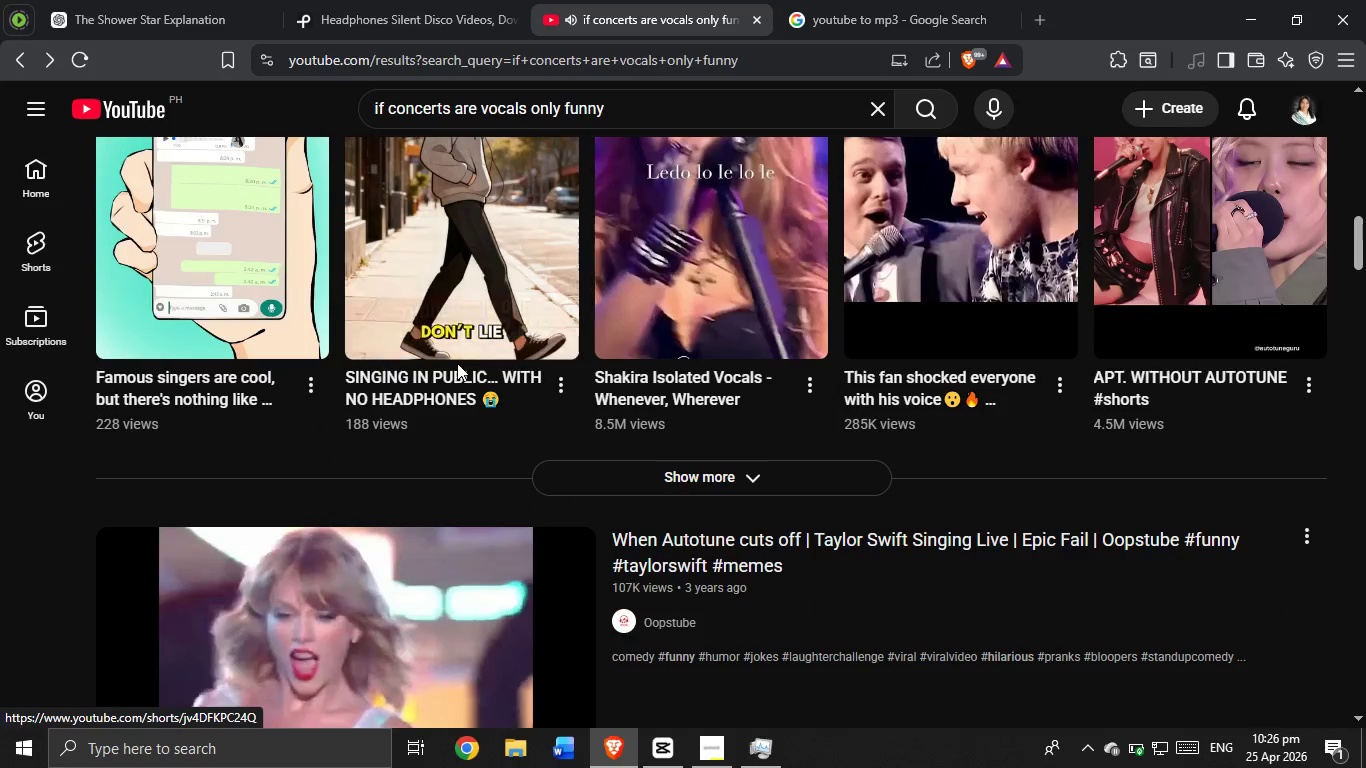 
scroll: coordinate [457, 363], scroll_direction: up, amount: 1.0
 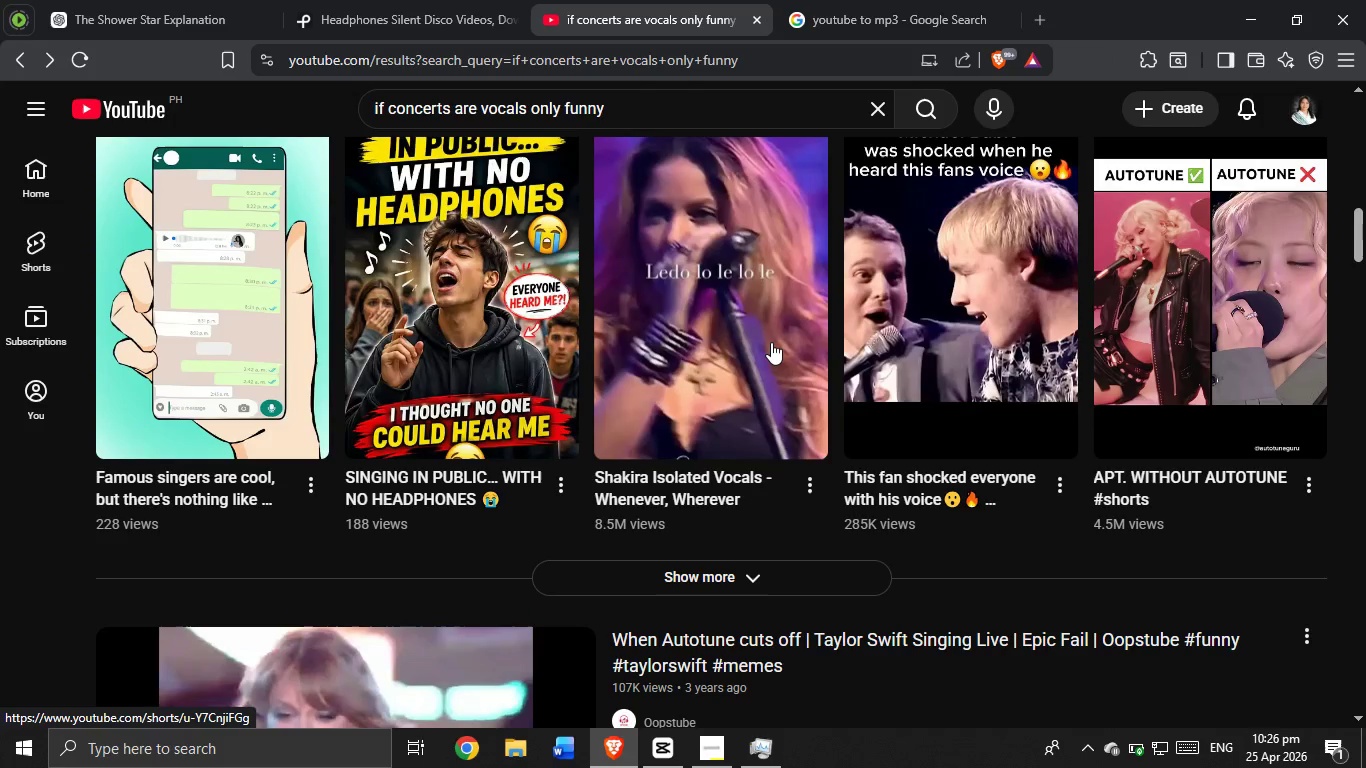 
scroll: coordinate [729, 348], scroll_direction: down, amount: 3.0
 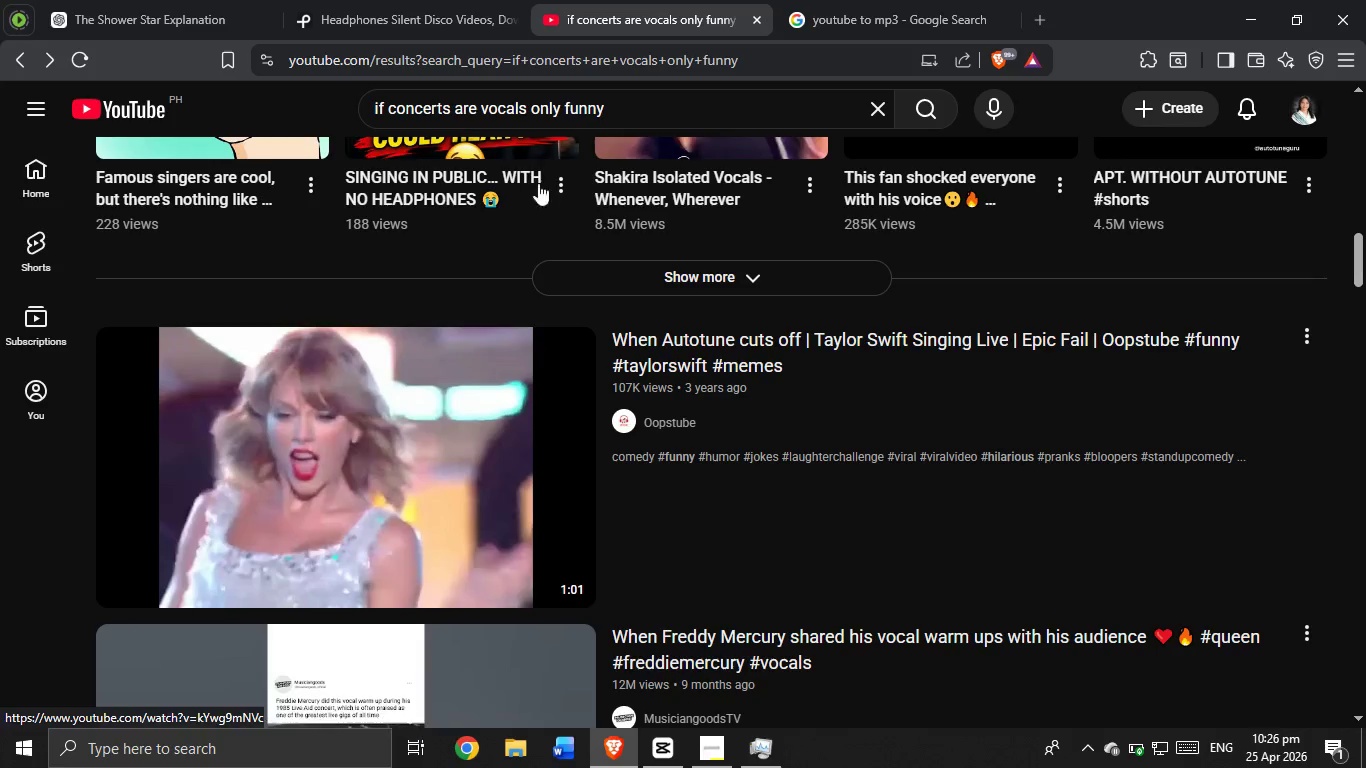 
left_click_drag(start_coordinate=[626, 119], to_coordinate=[355, 68])
 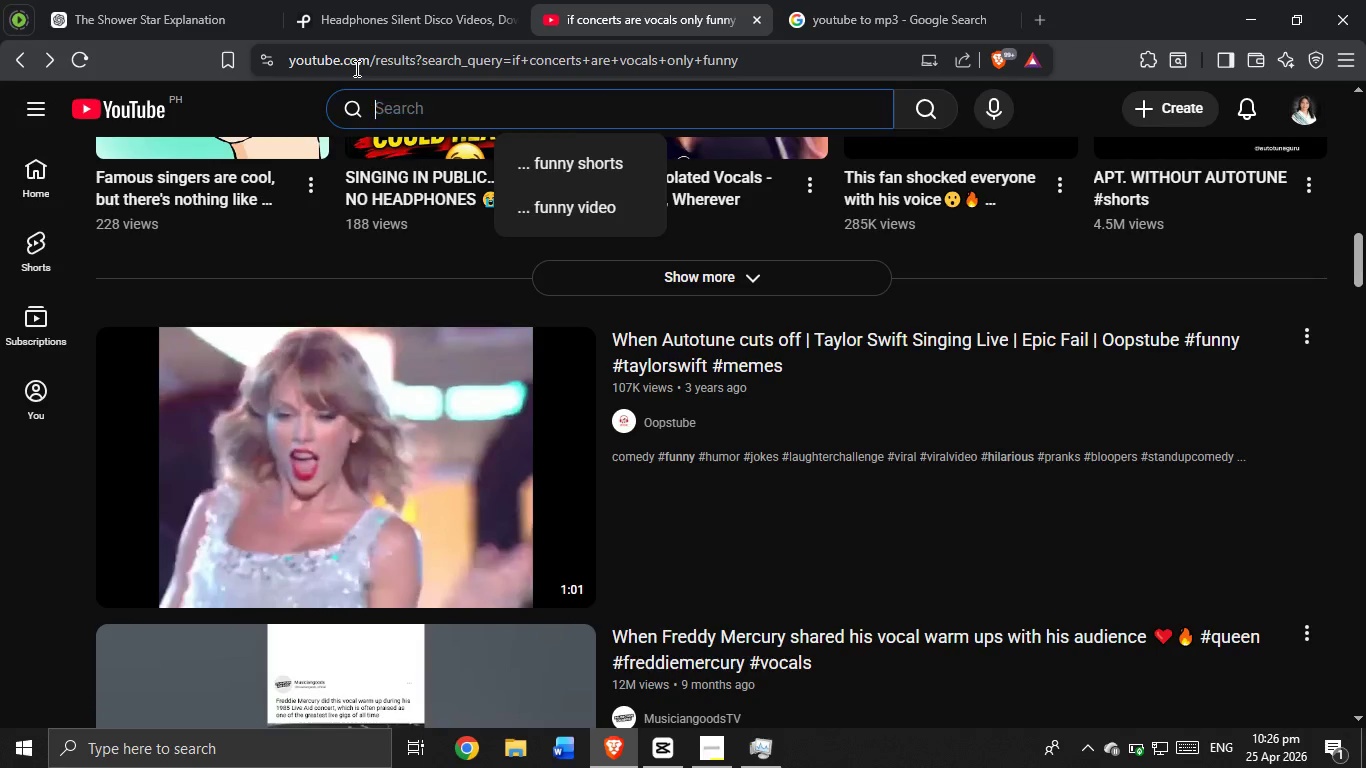 
key(Backspace)
type(funny isolated)
 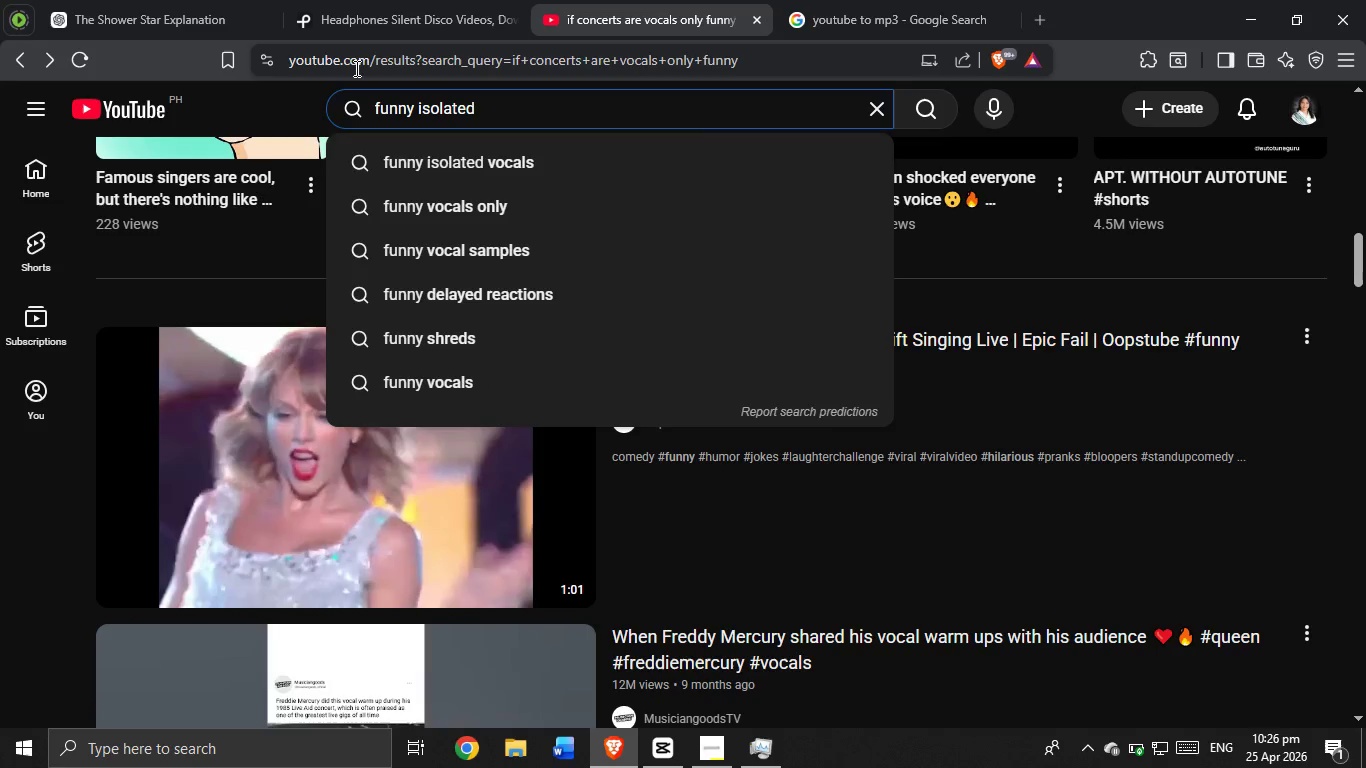 
key(ArrowDown)
 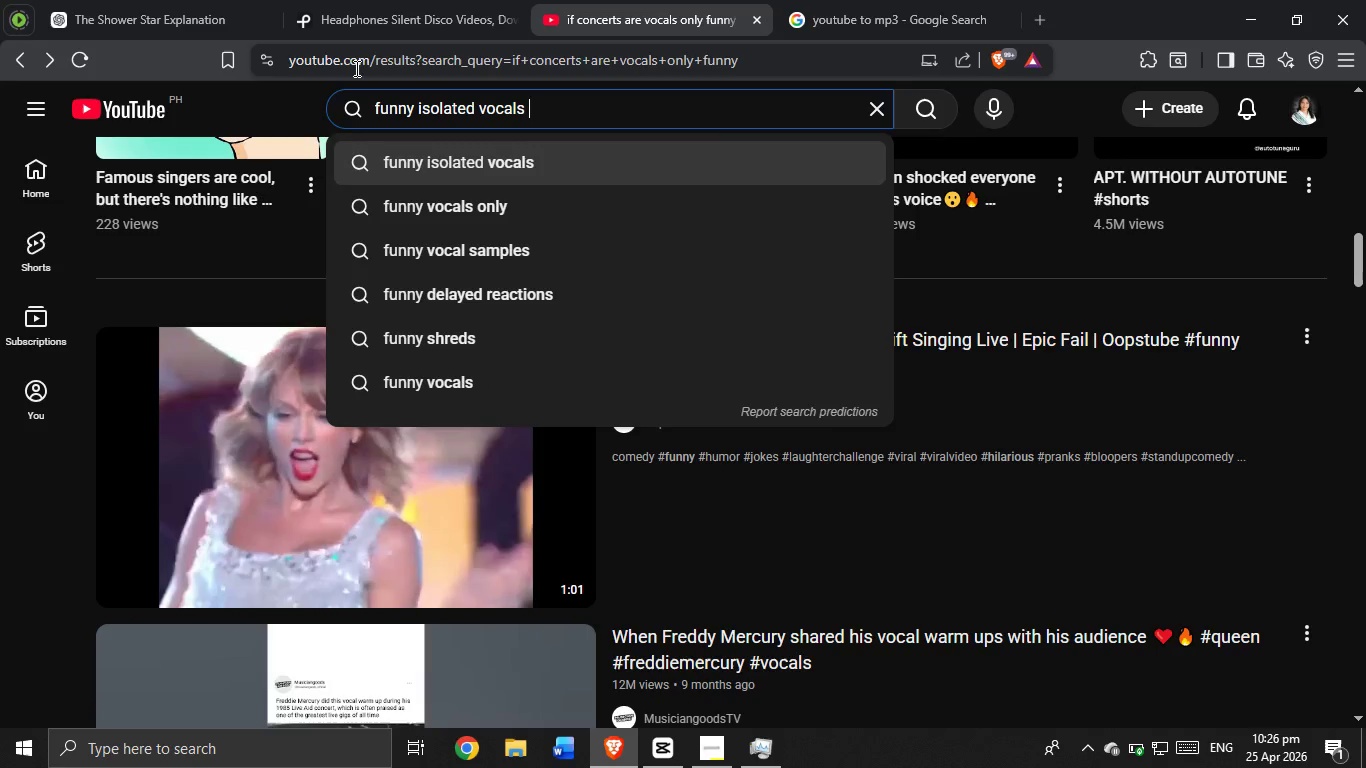 
type( son)
key(Backspace)
key(Backspace)
key(Backspace)
 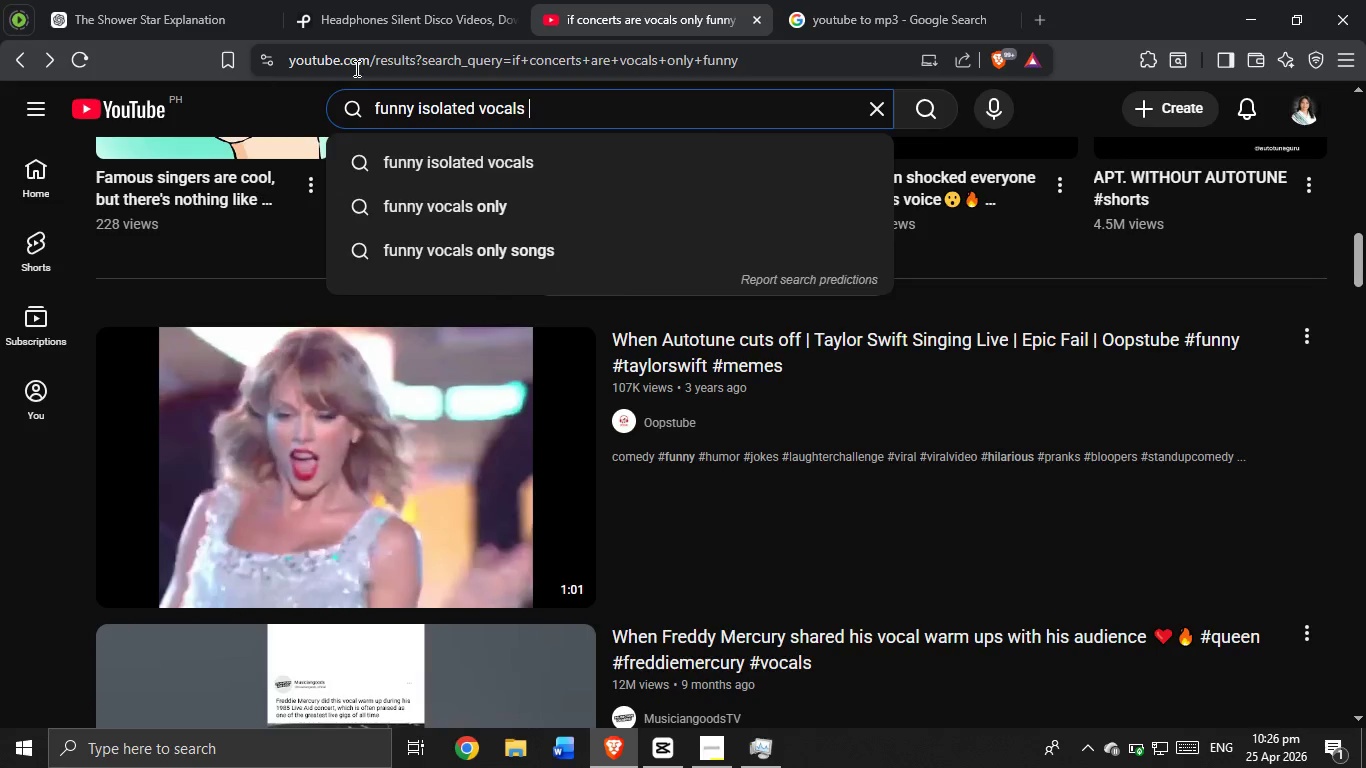 
key(Enter)
 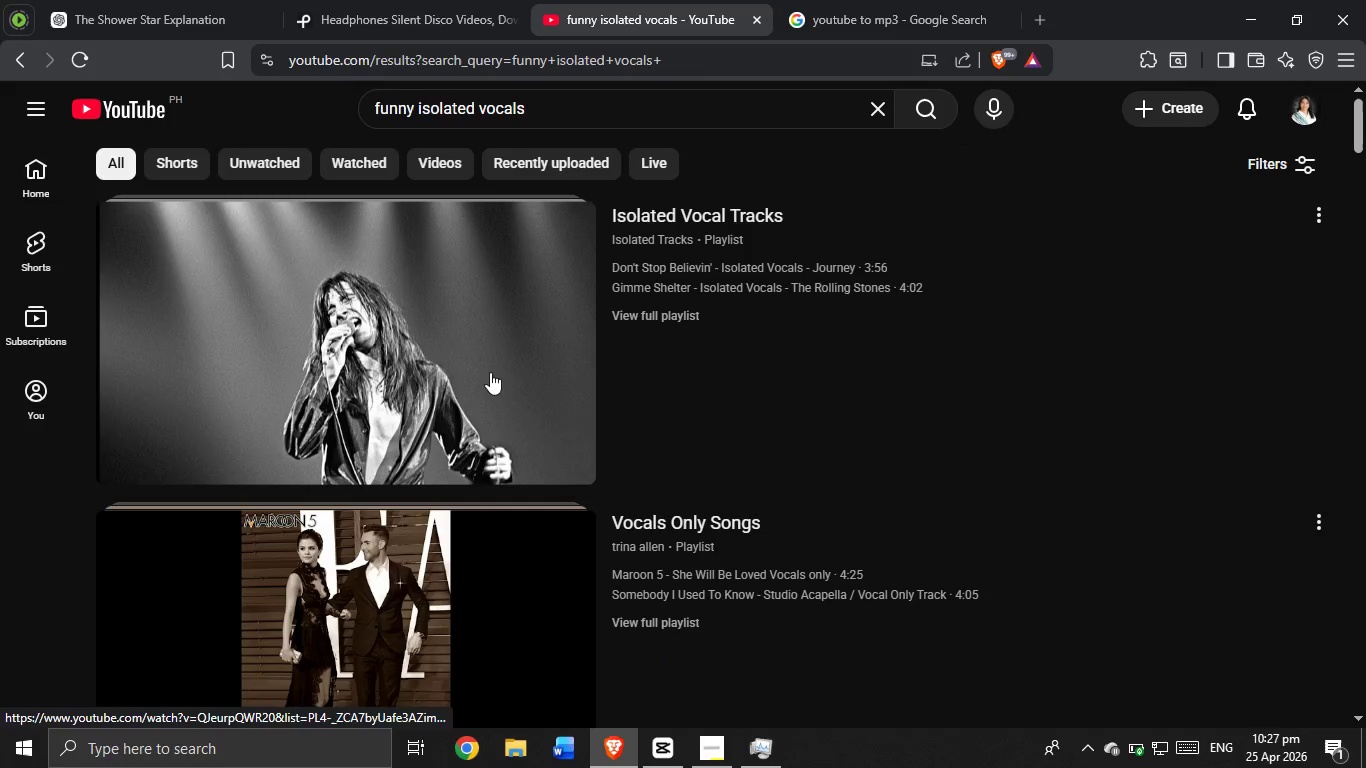 
scroll: coordinate [1237, 343], scroll_direction: down, amount: 9.0
 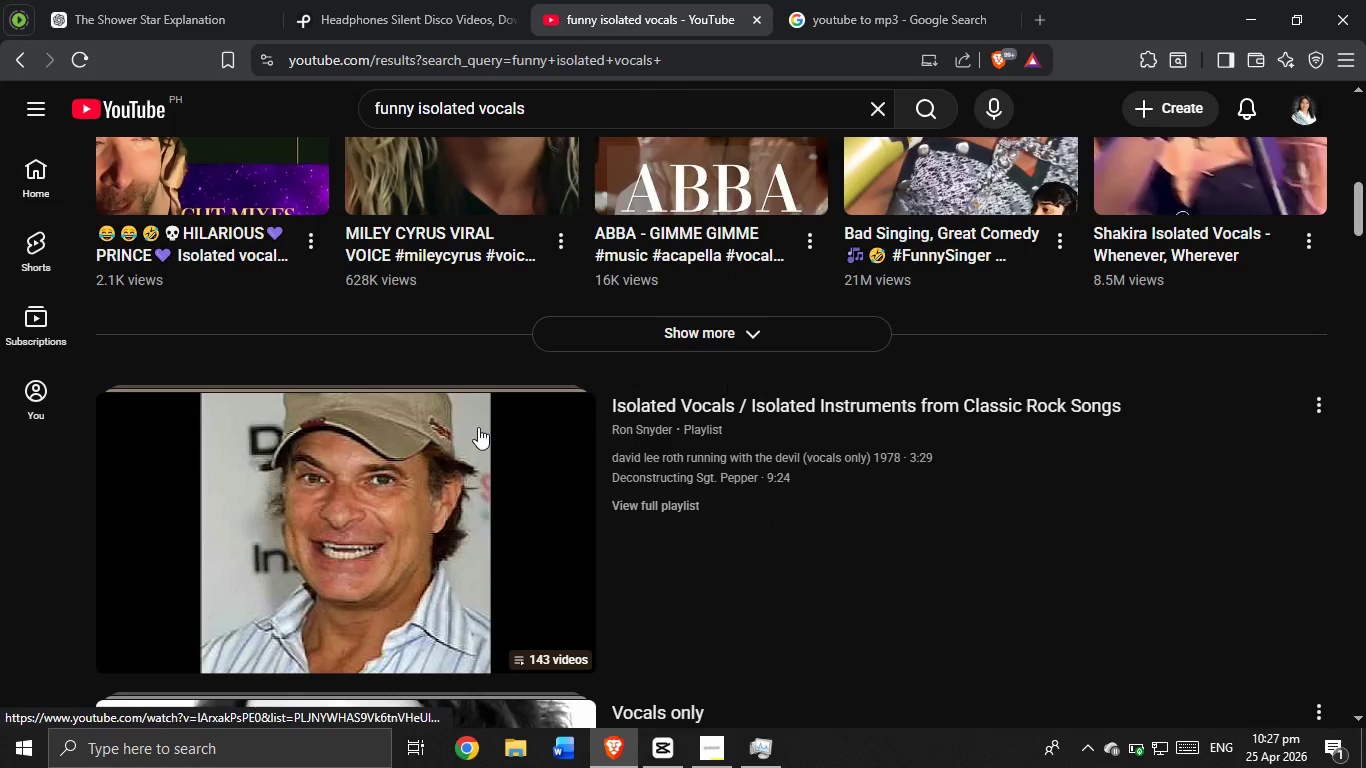 
scroll: coordinate [439, 430], scroll_direction: up, amount: 2.0
 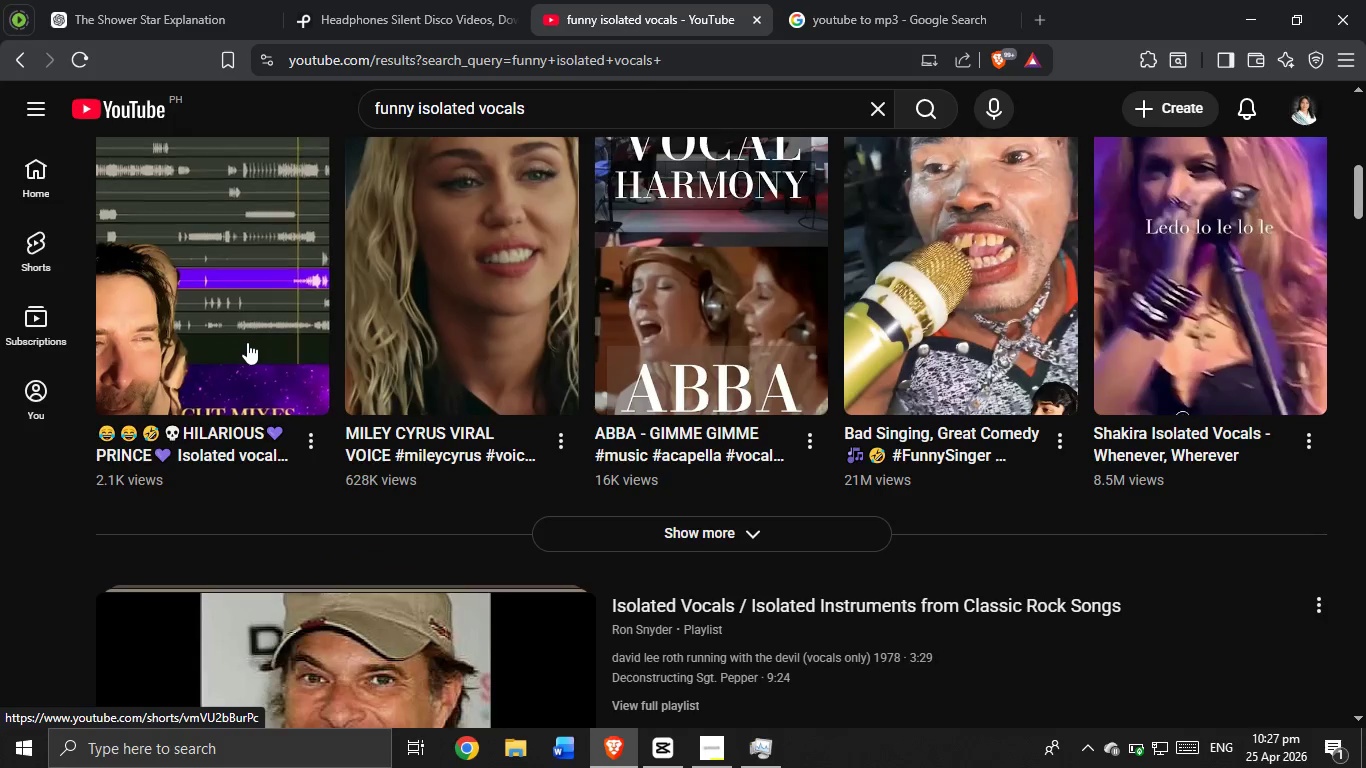 
left_click([247, 342])
 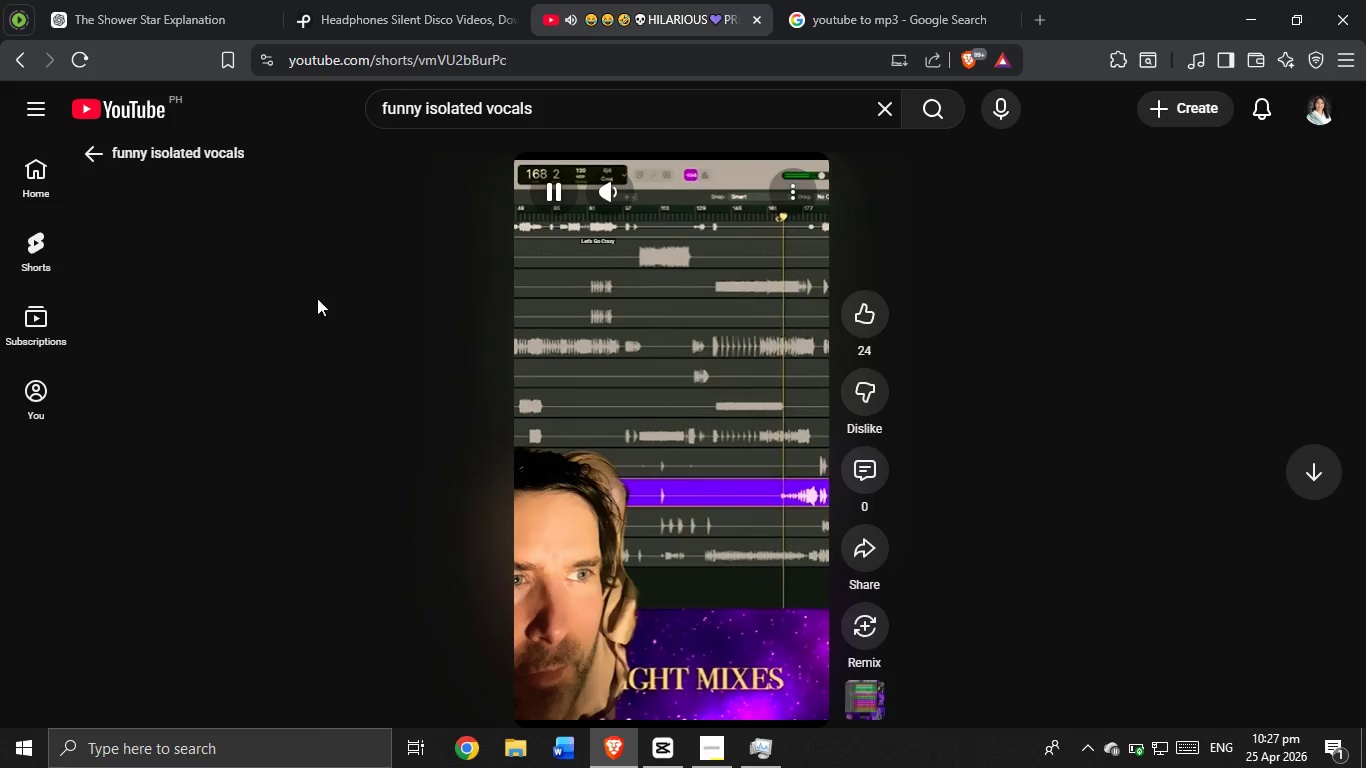 
key(VolumeUp)
 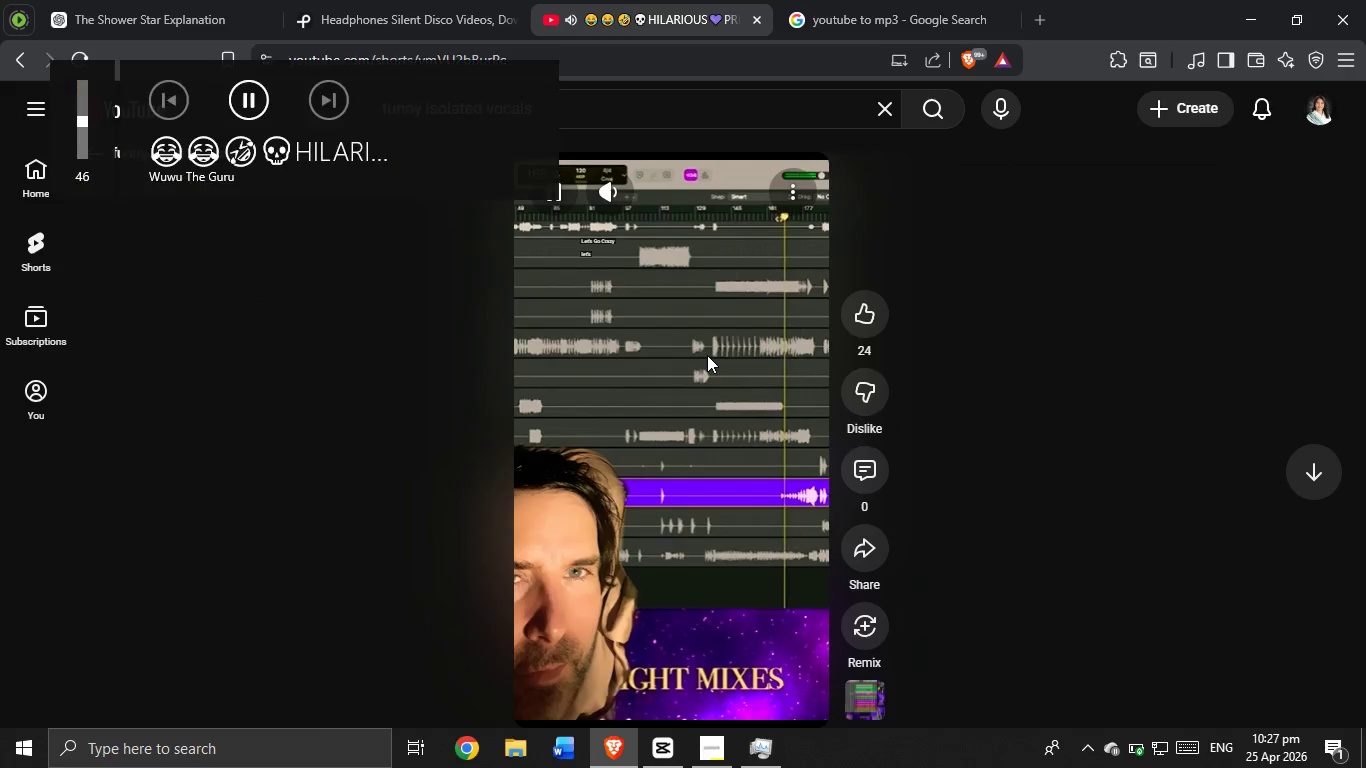 
key(VolumeUp)
 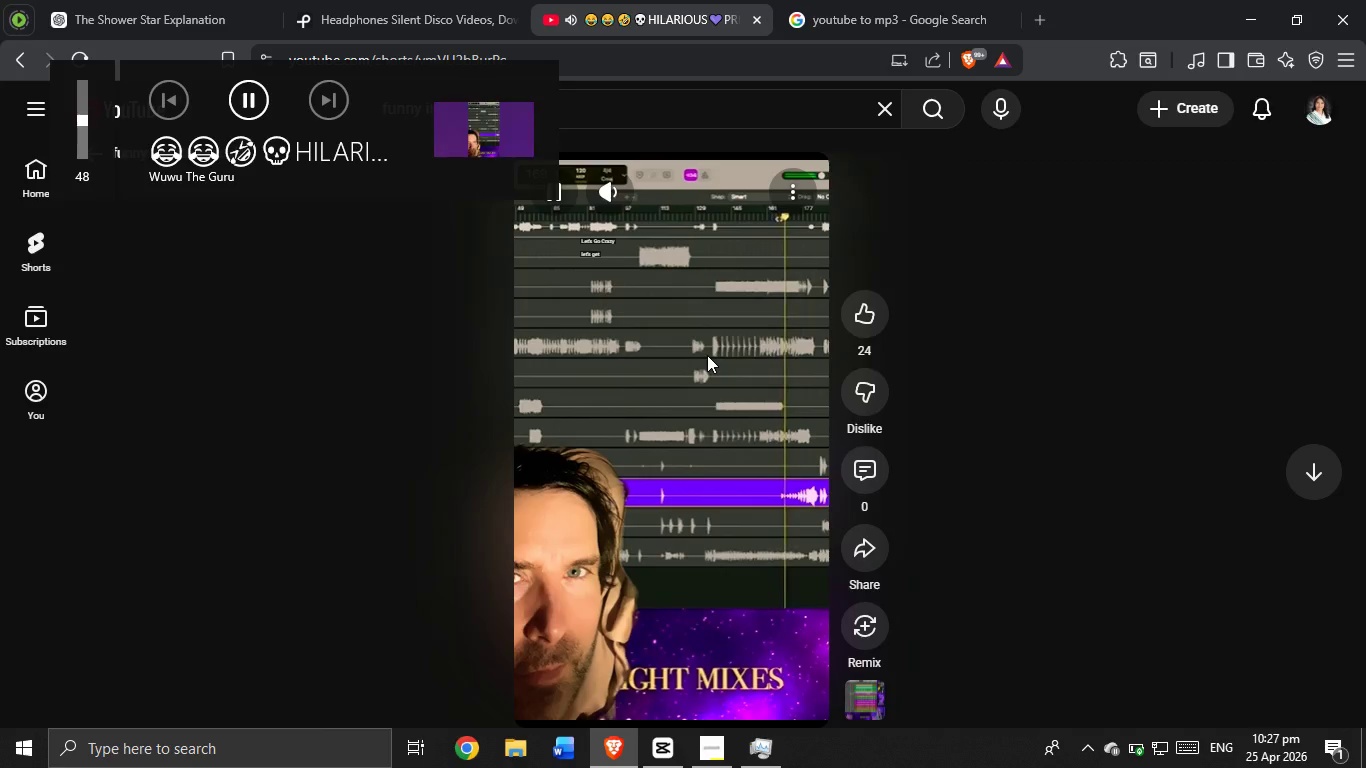 
key(VolumeUp)
 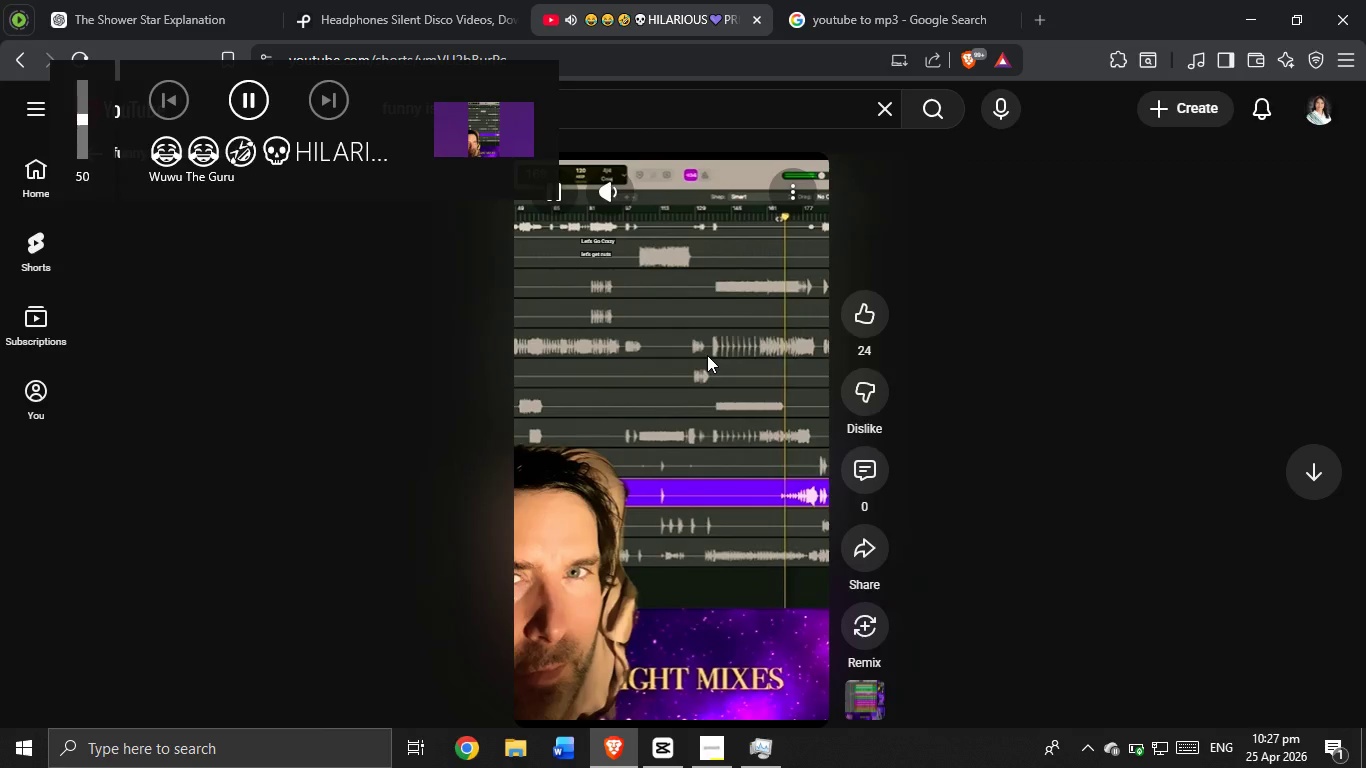 
key(VolumeUp)
 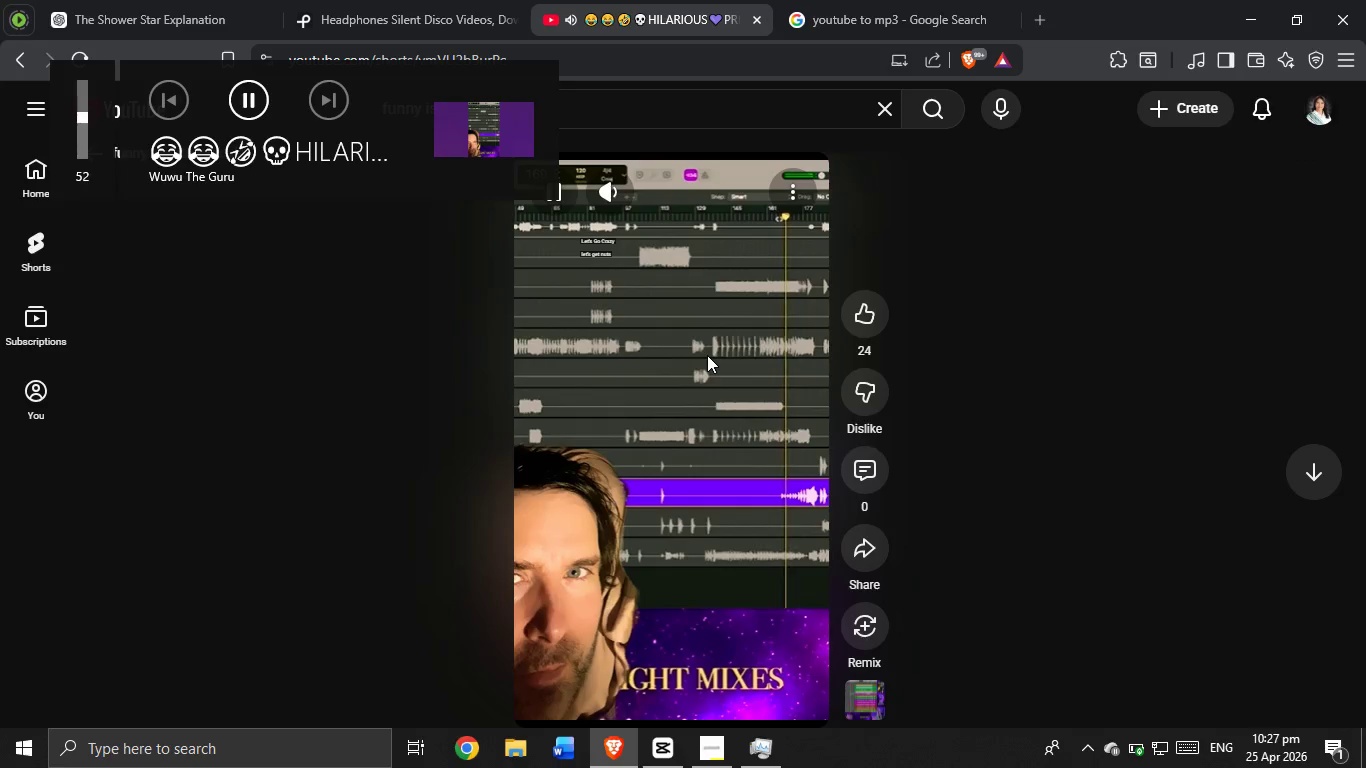 
key(VolumeUp)
 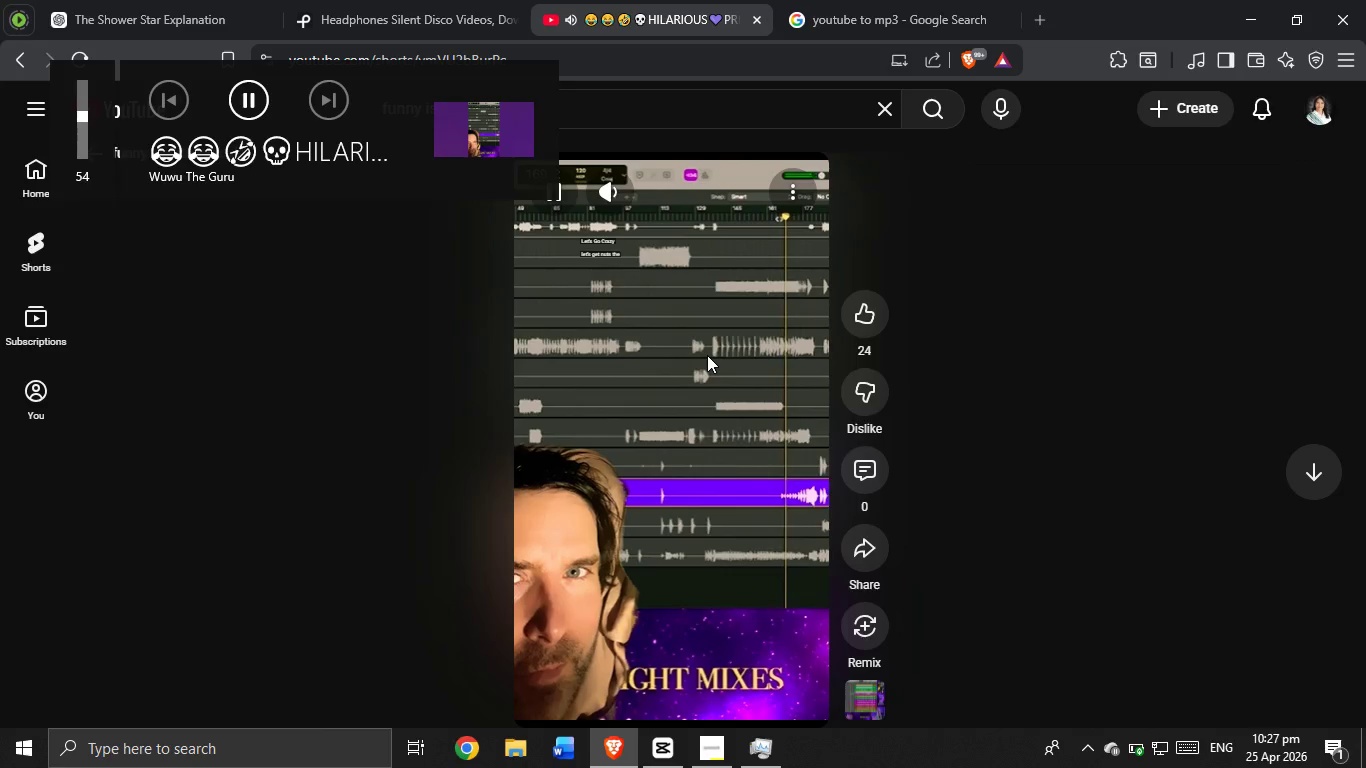 
key(VolumeUp)
 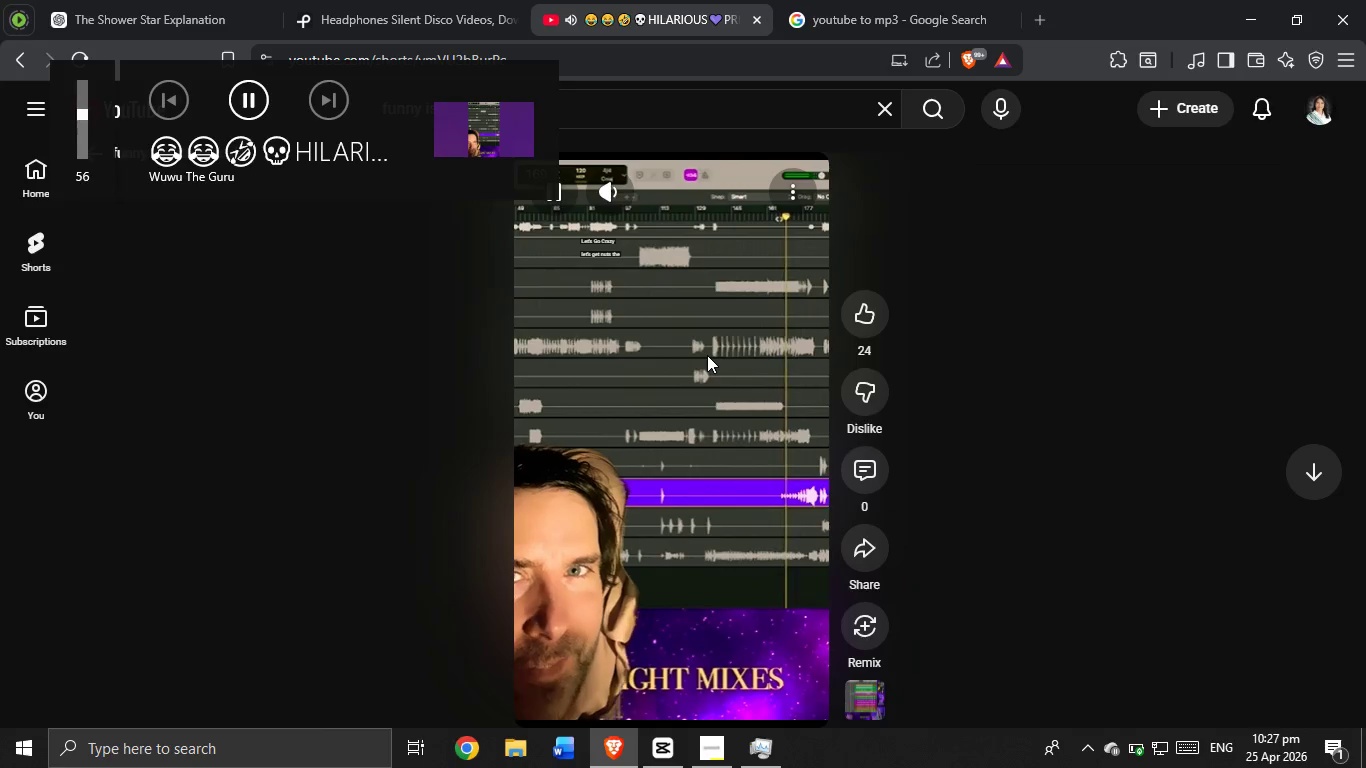 
key(VolumeUp)
 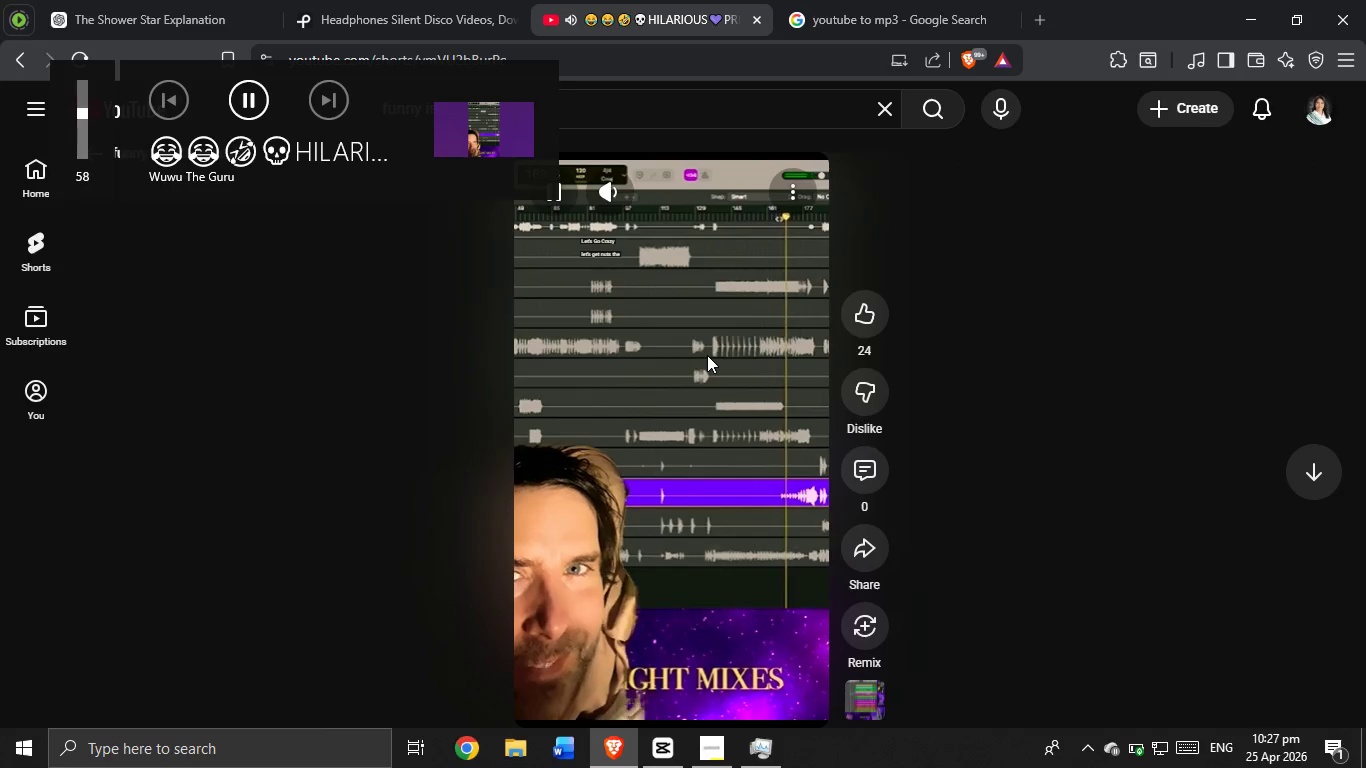 
key(VolumeUp)
 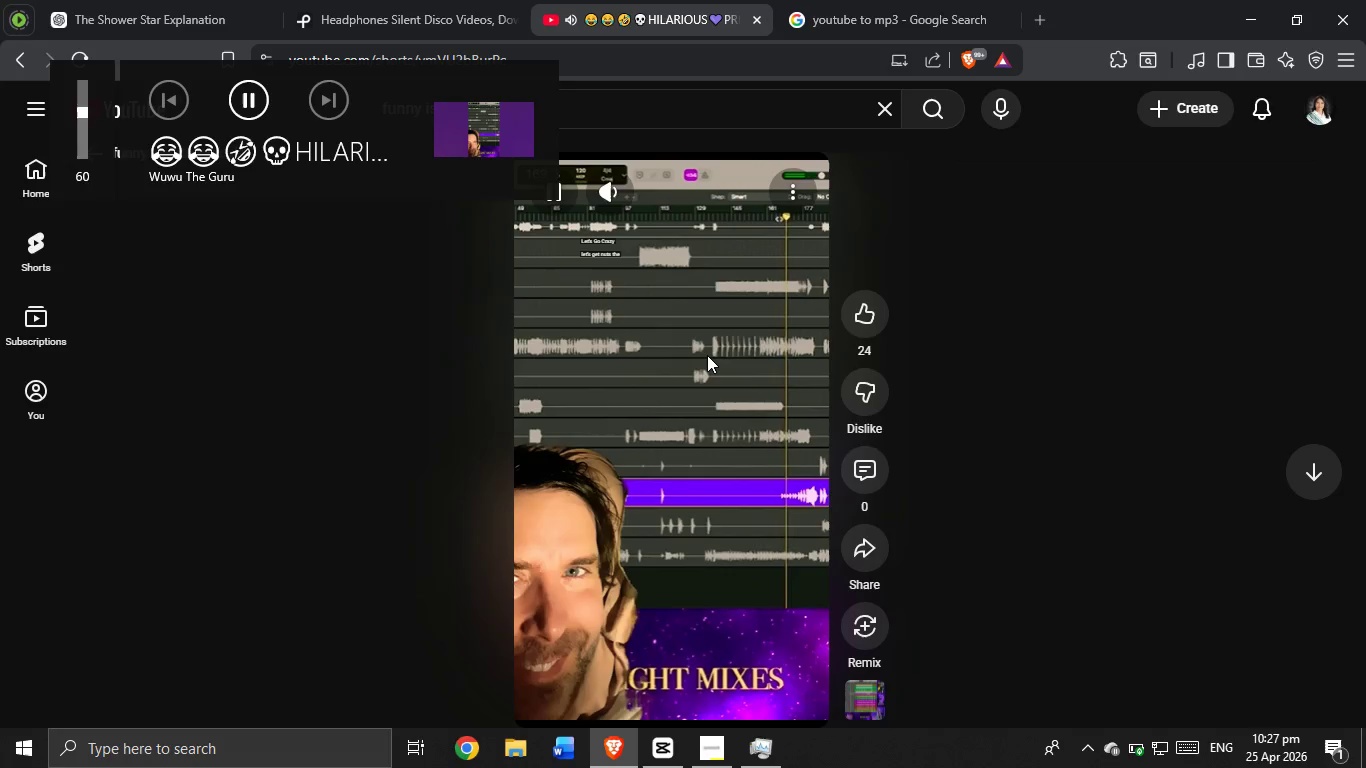 
key(VolumeUp)
 